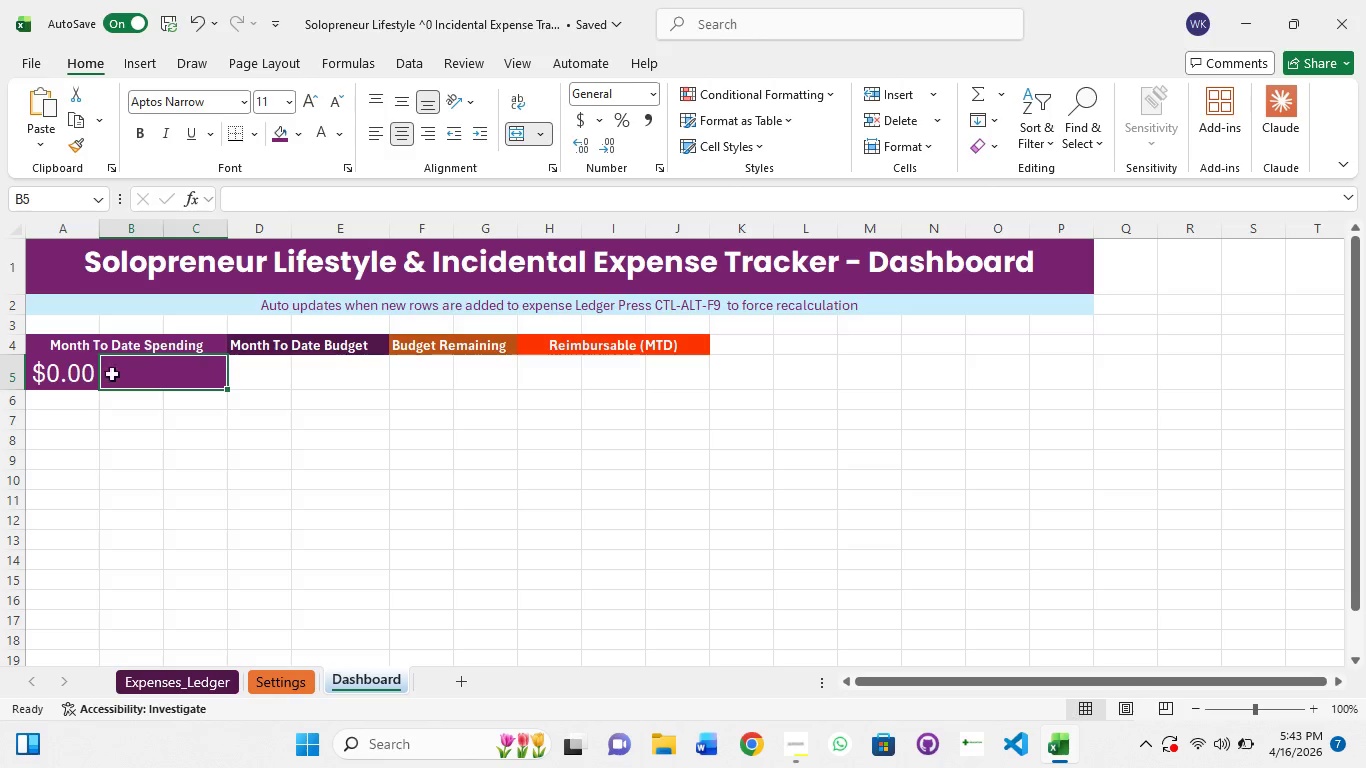 
left_click([62, 380])
 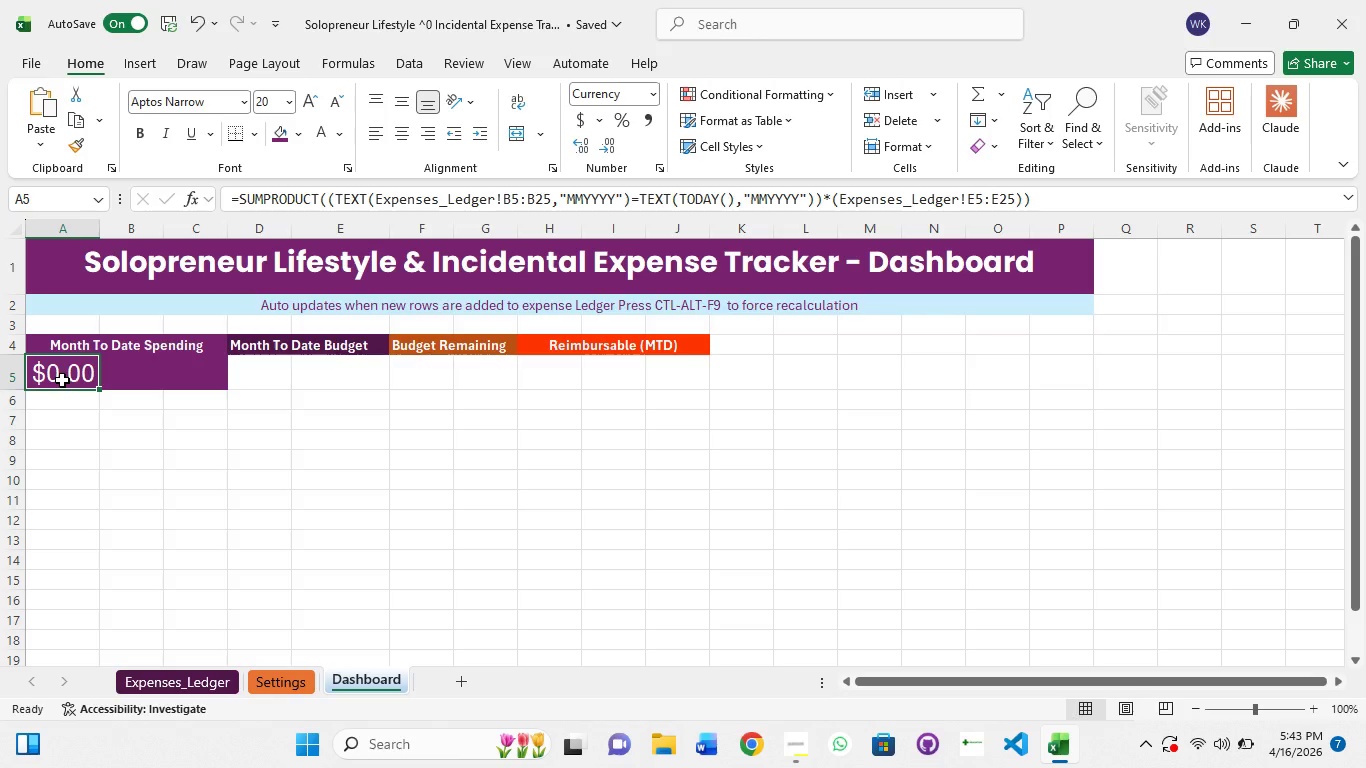 
hold_key(key=ShiftLeft, duration=1.08)
left_click([130, 378])
 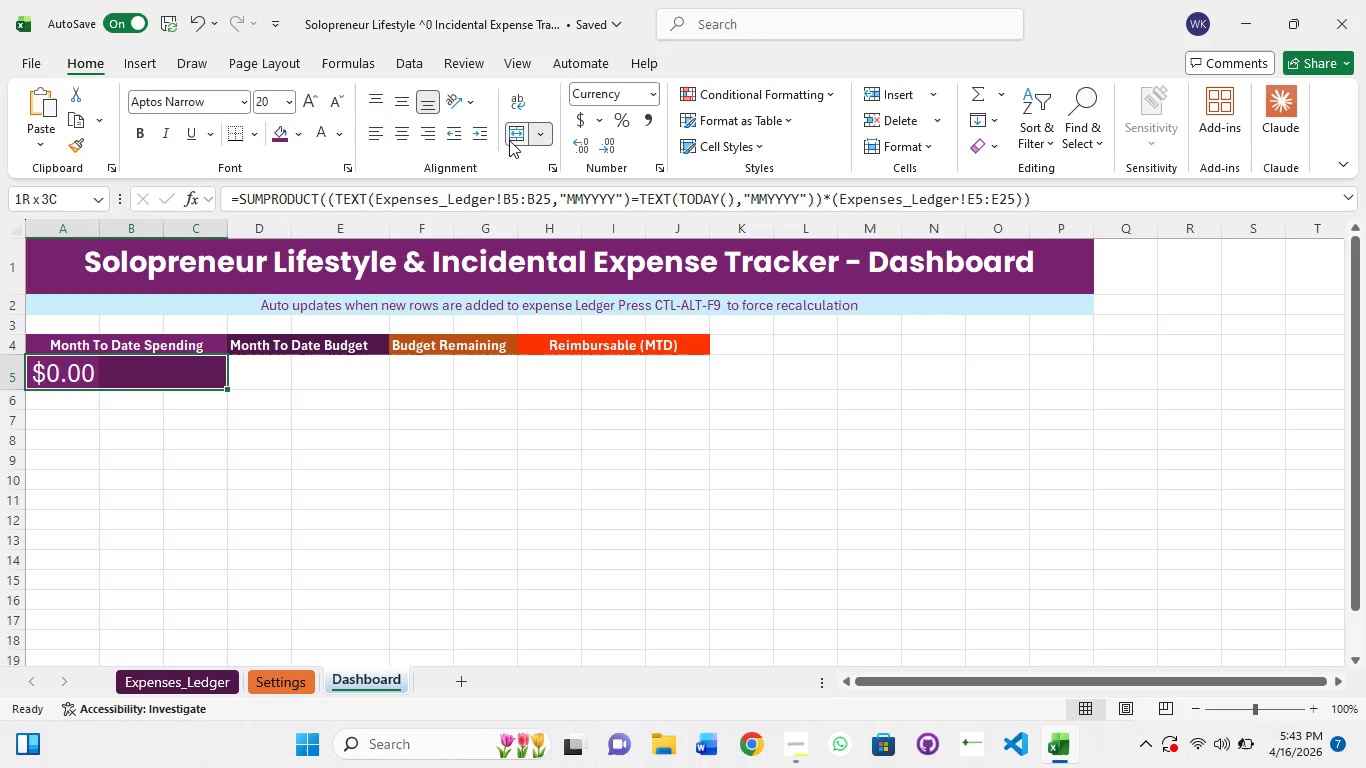 
left_click([519, 137])
 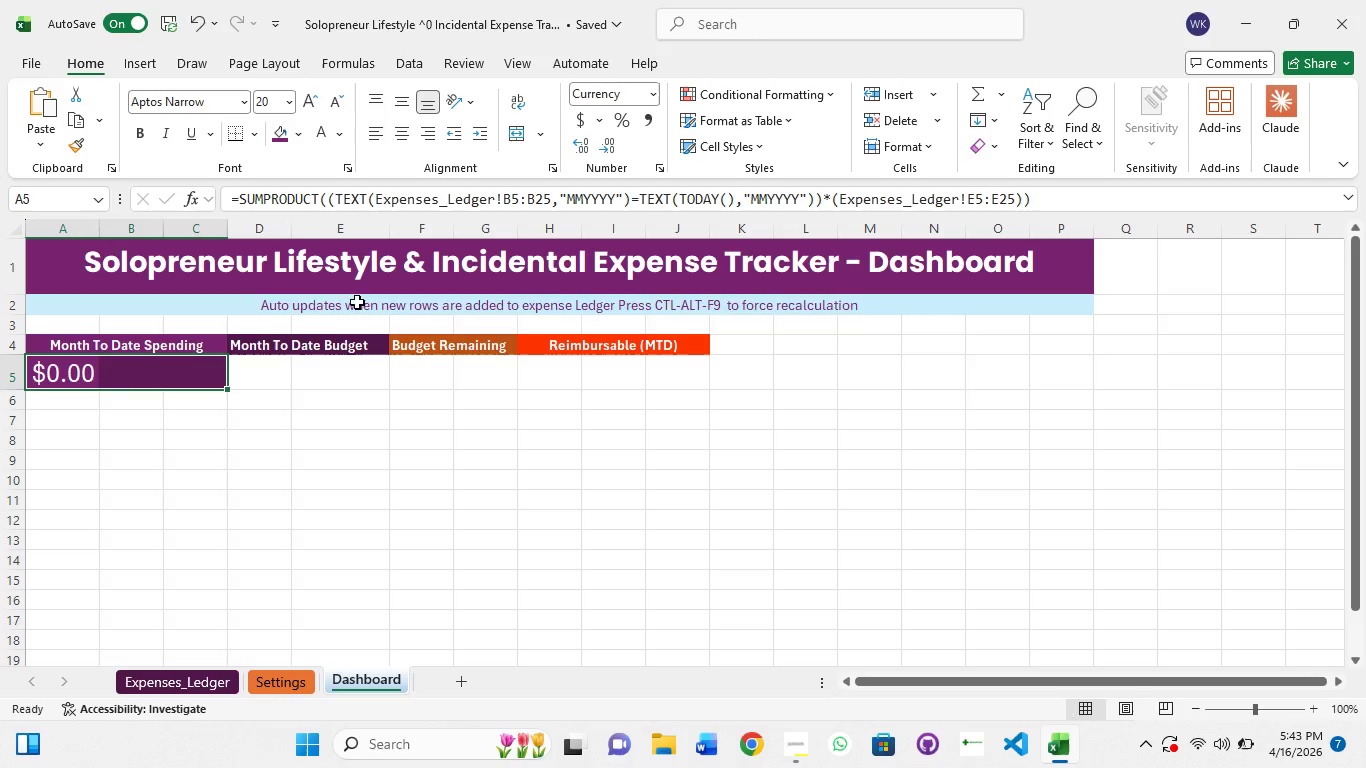 
key(Control+Z)
 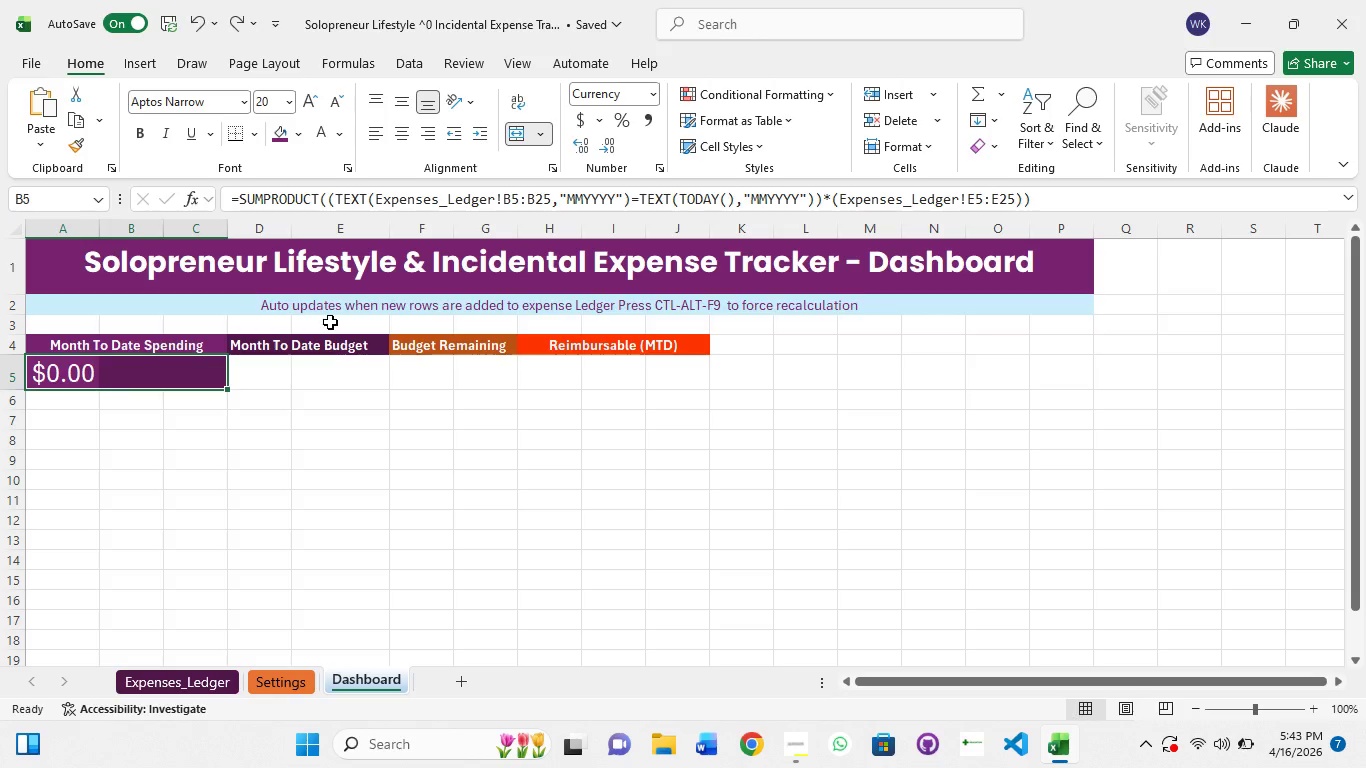 
key(Control+Z)
 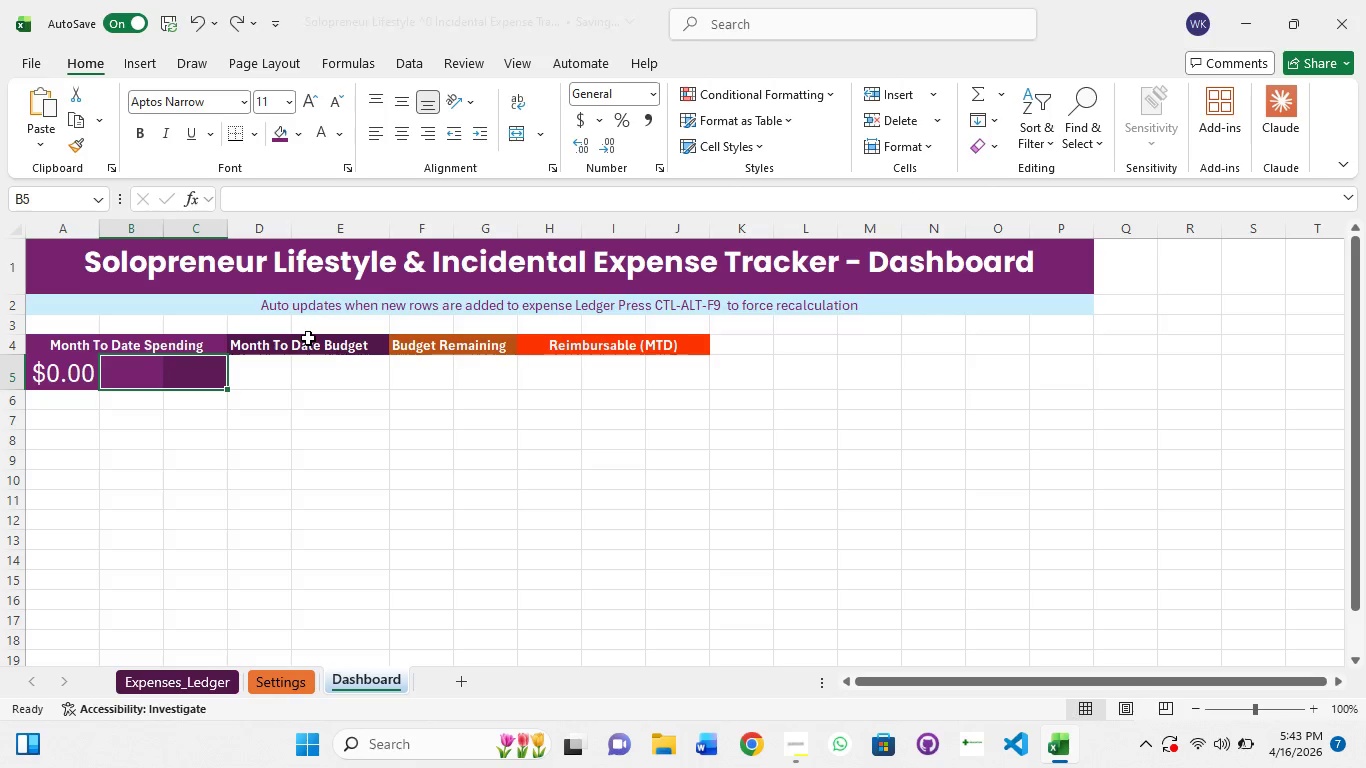 
key(Control+Z)
 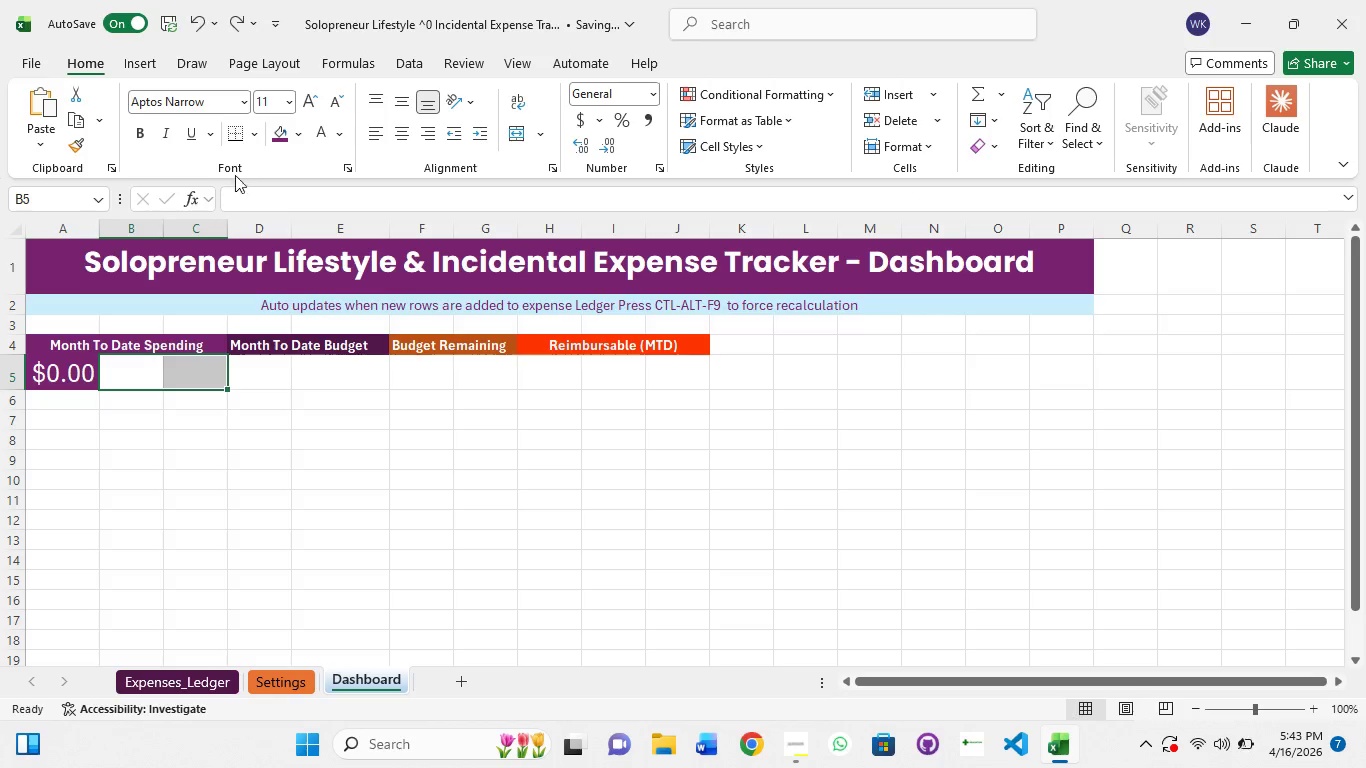 
left_click([281, 133])
 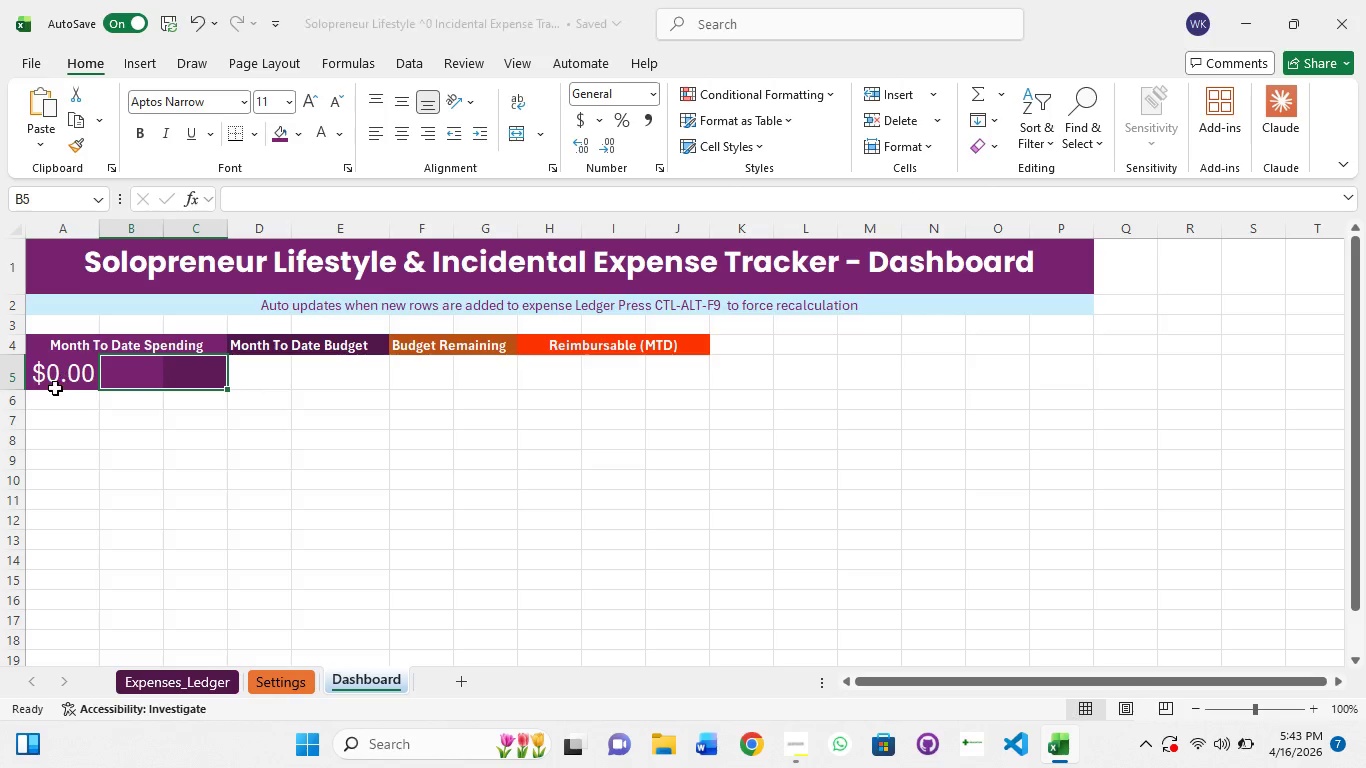 
left_click([55, 388])
 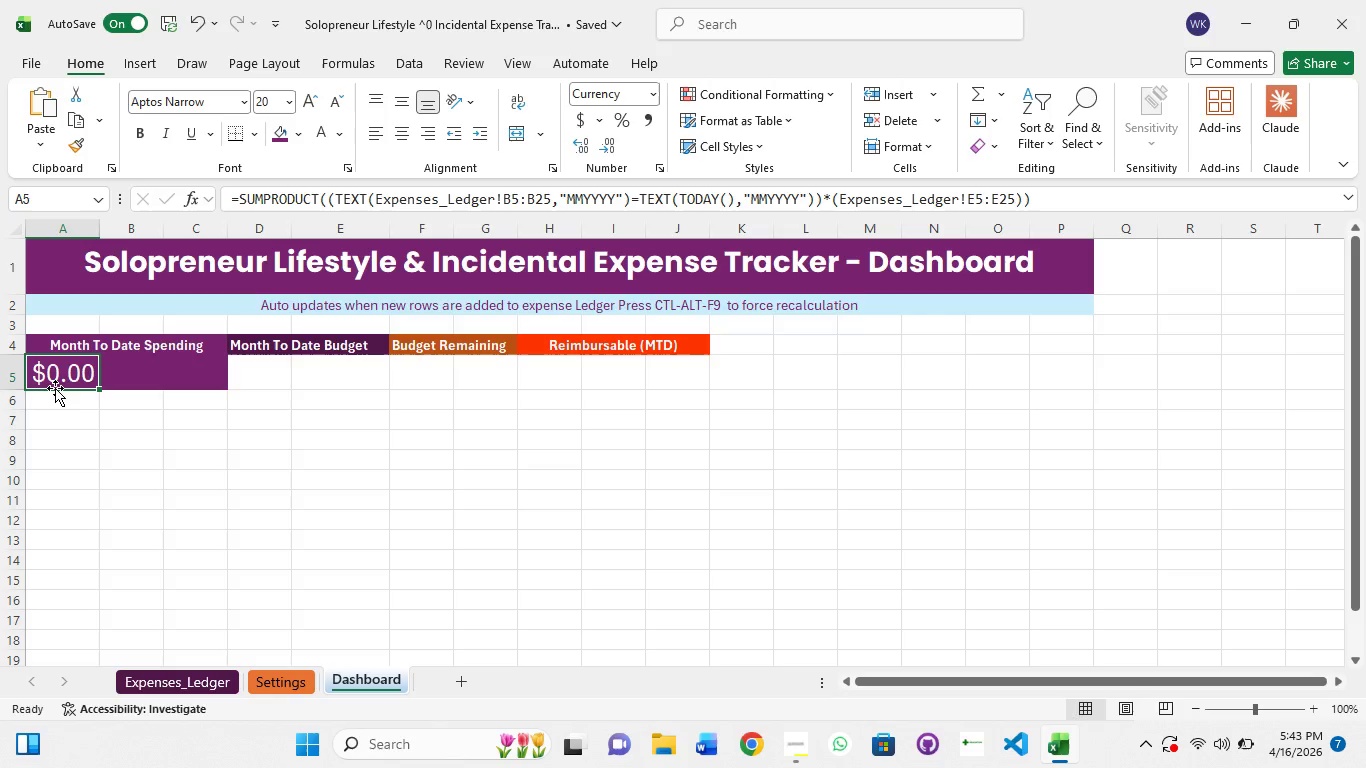 
hold_key(key=ShiftLeft, duration=1.38)
left_click([139, 378])
 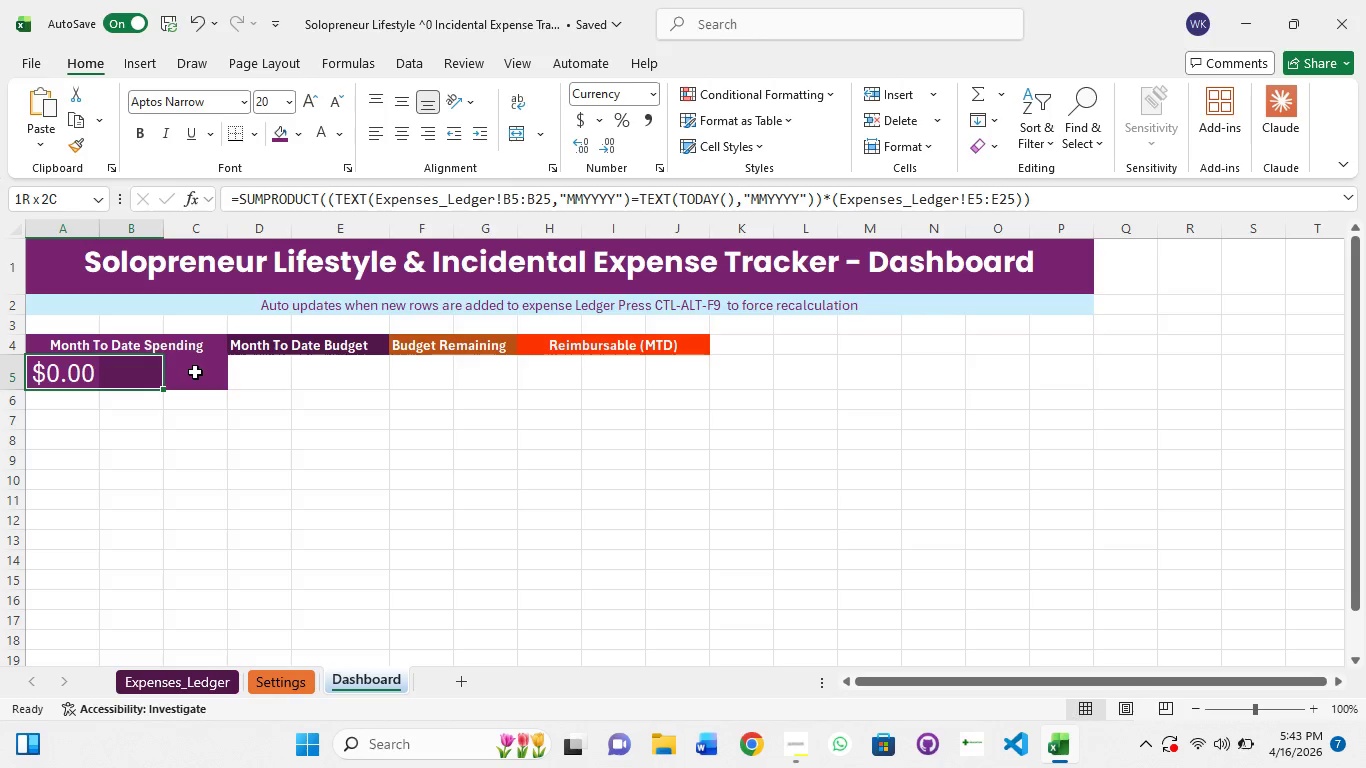 
left_click([195, 372])
 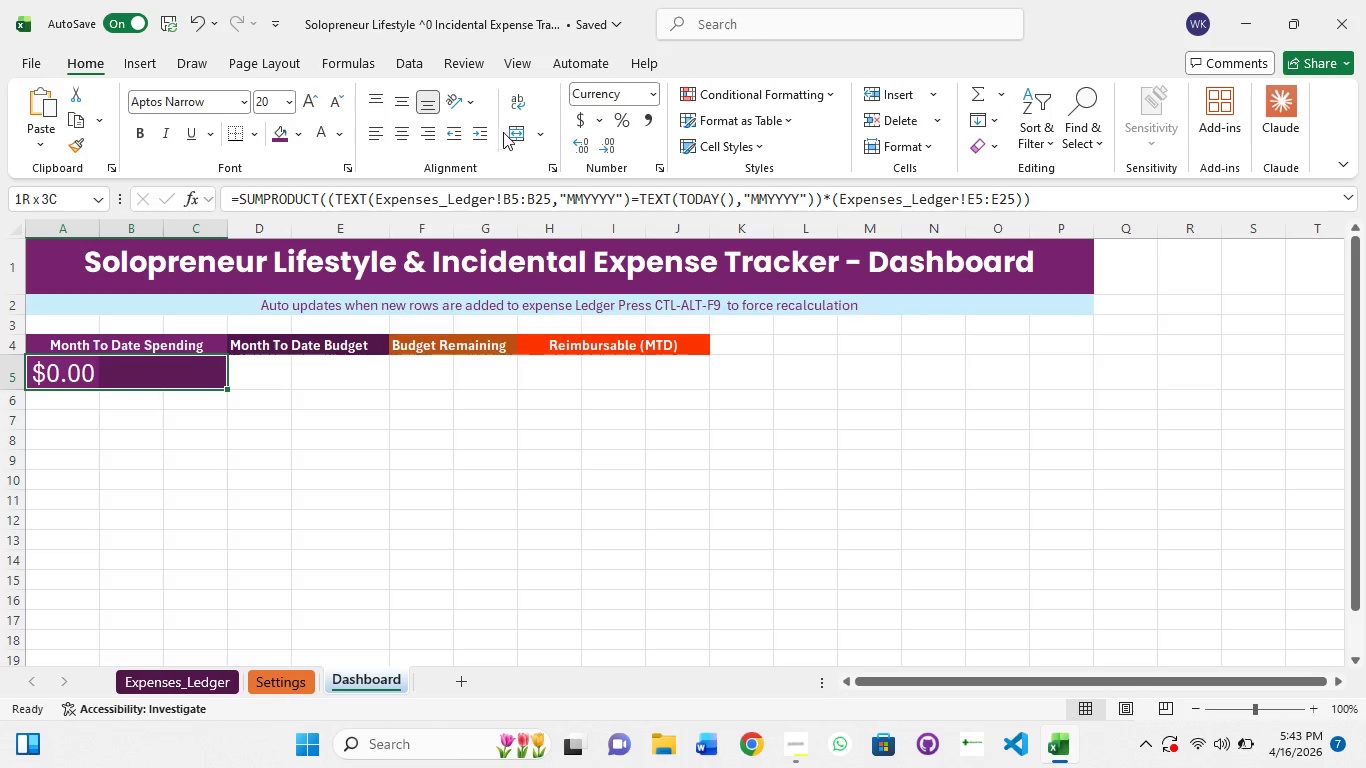 
left_click([516, 132])
 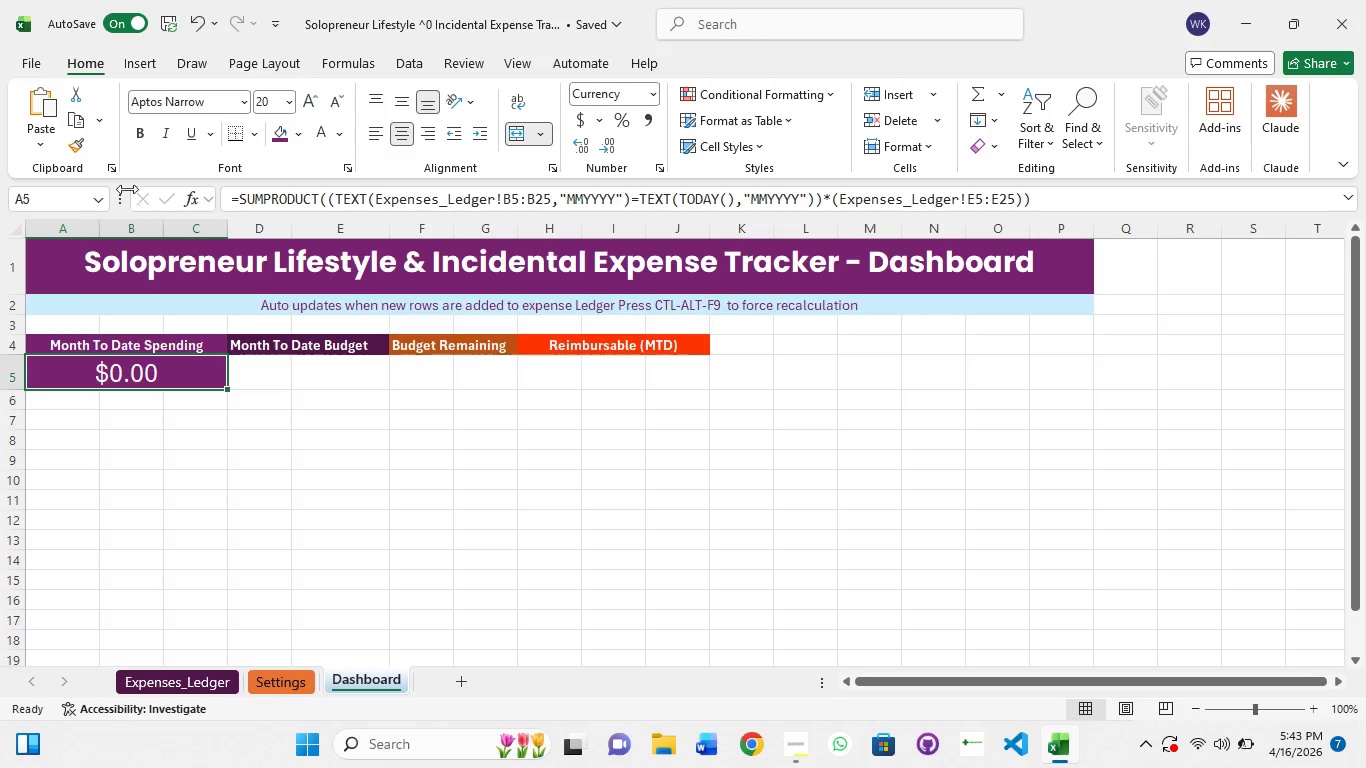 
left_click([147, 134])
 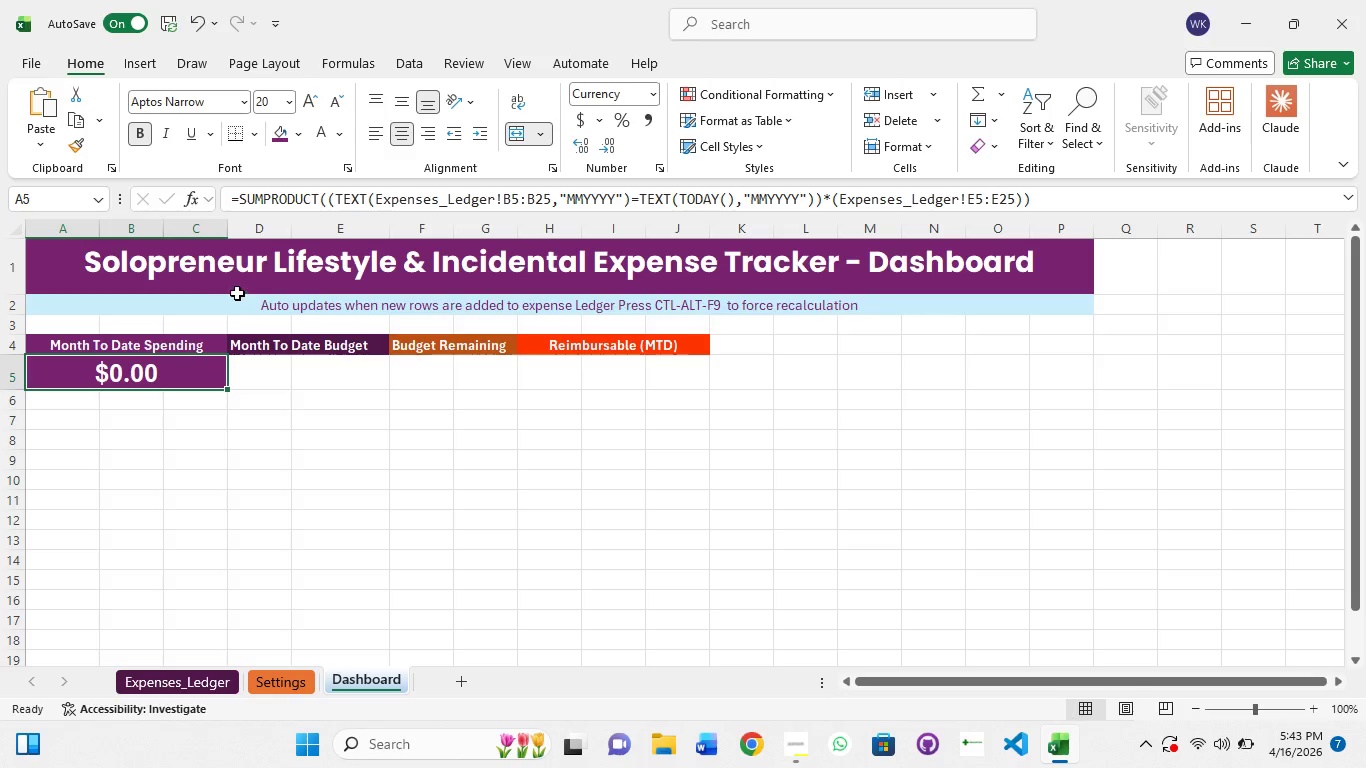 
right_click([172, 381])
 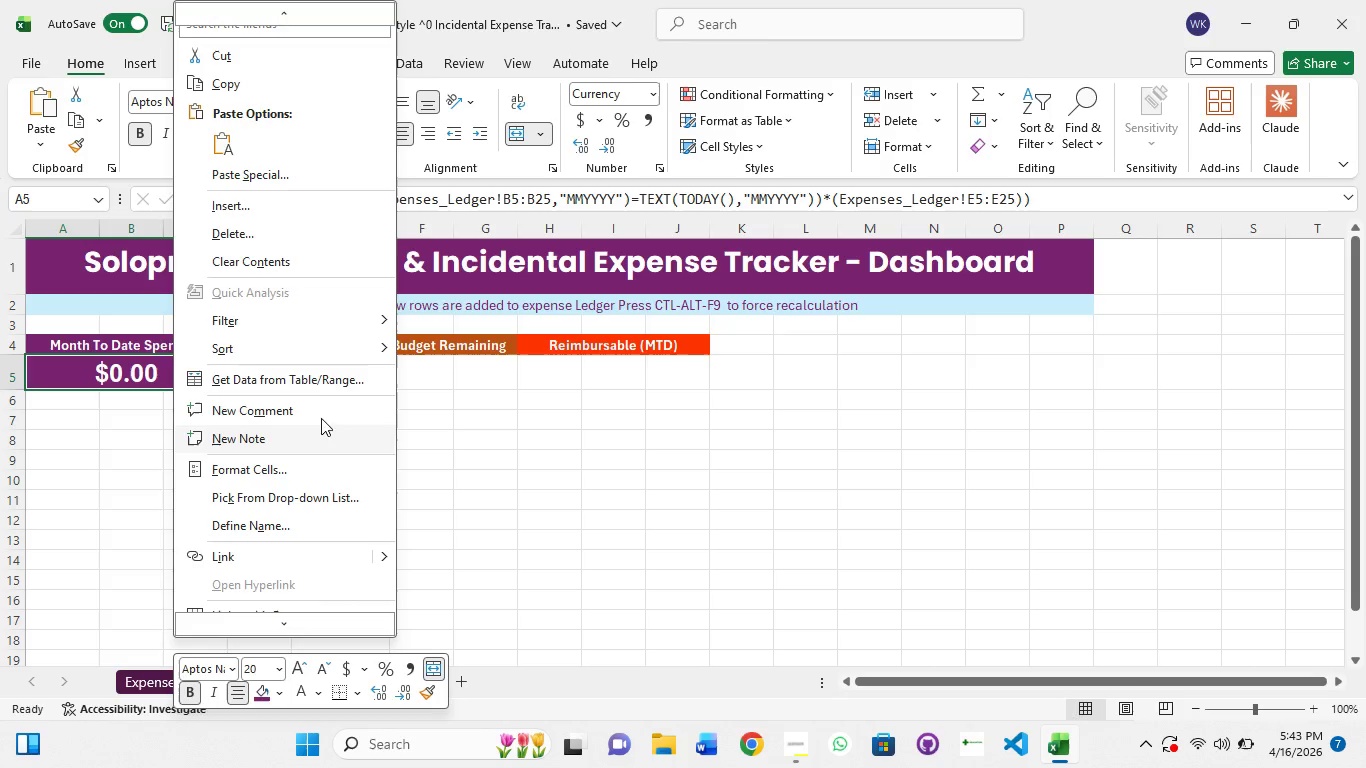 
scroll: coordinate [282, 353], scroll_direction: down, amount: 3.0
 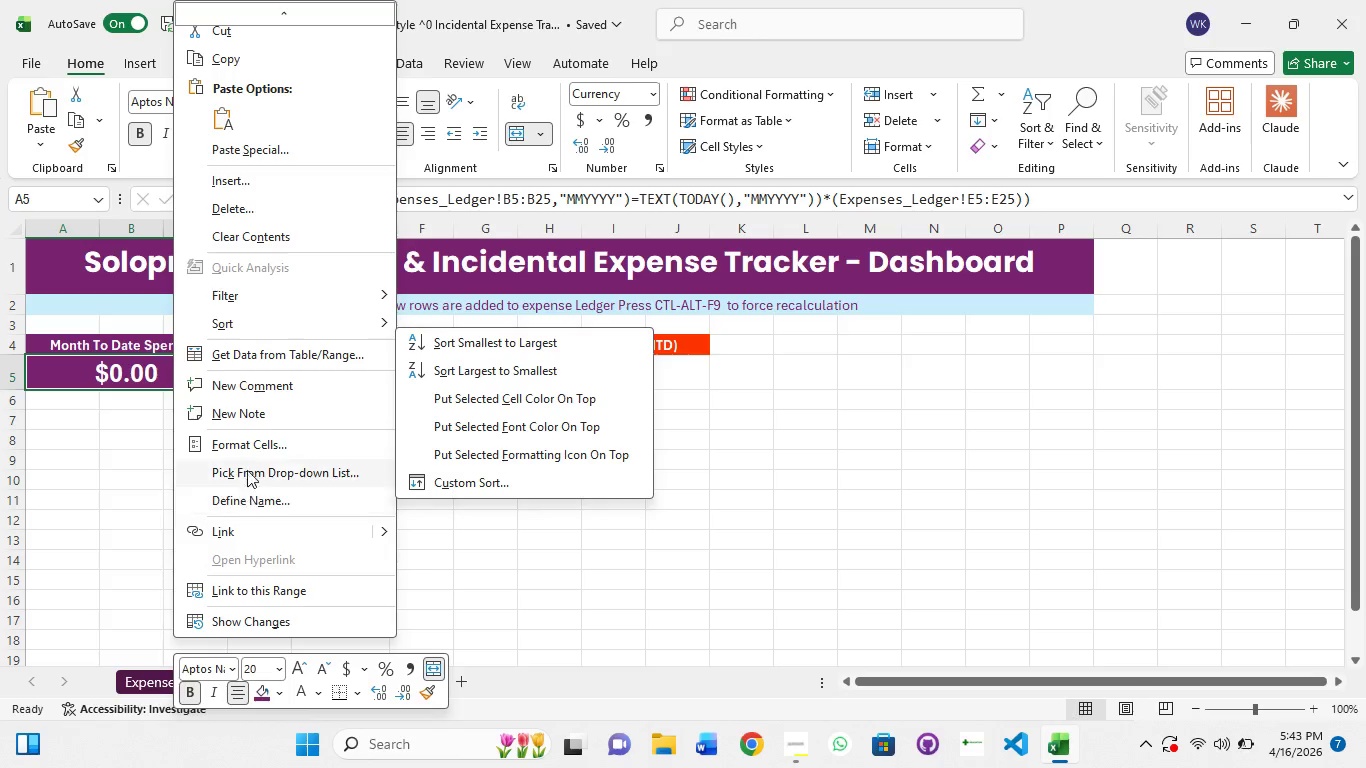 
left_click([253, 448])
 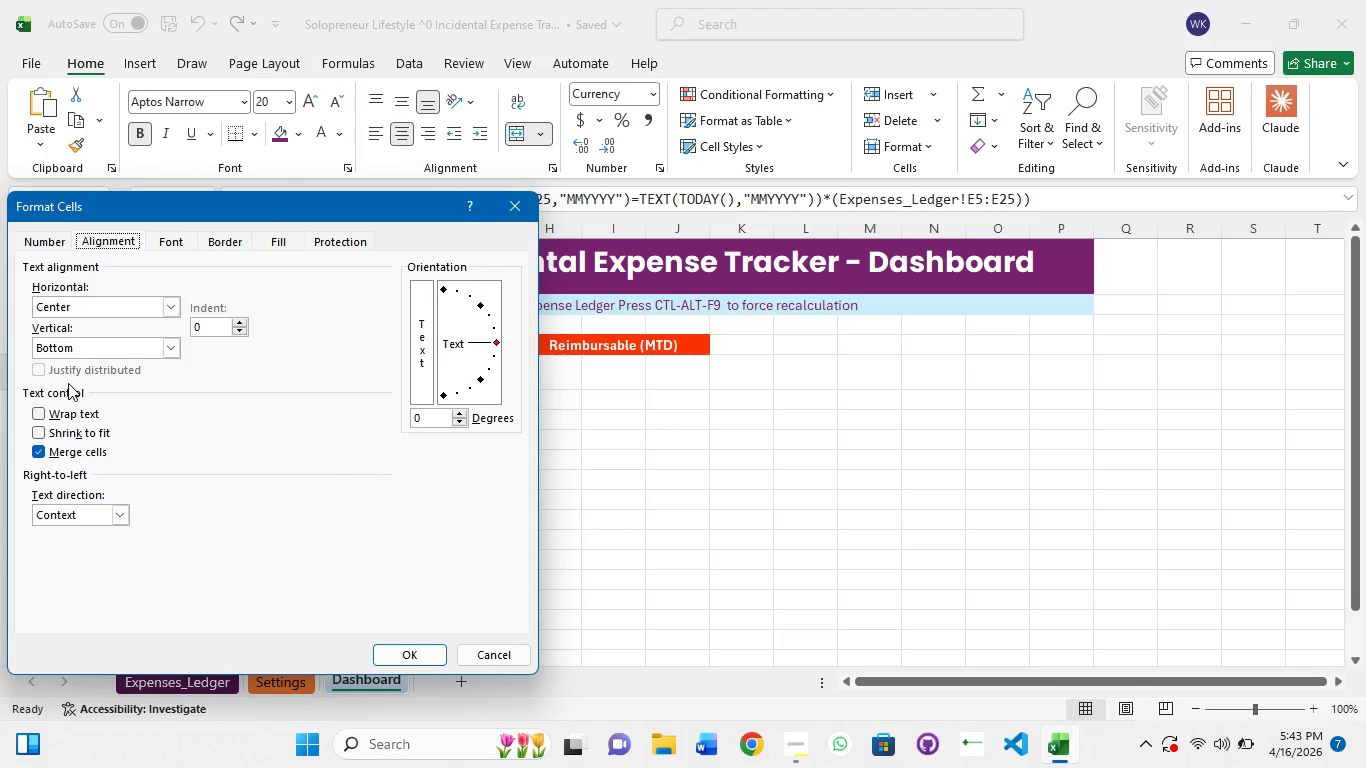 
wait(9.39)
 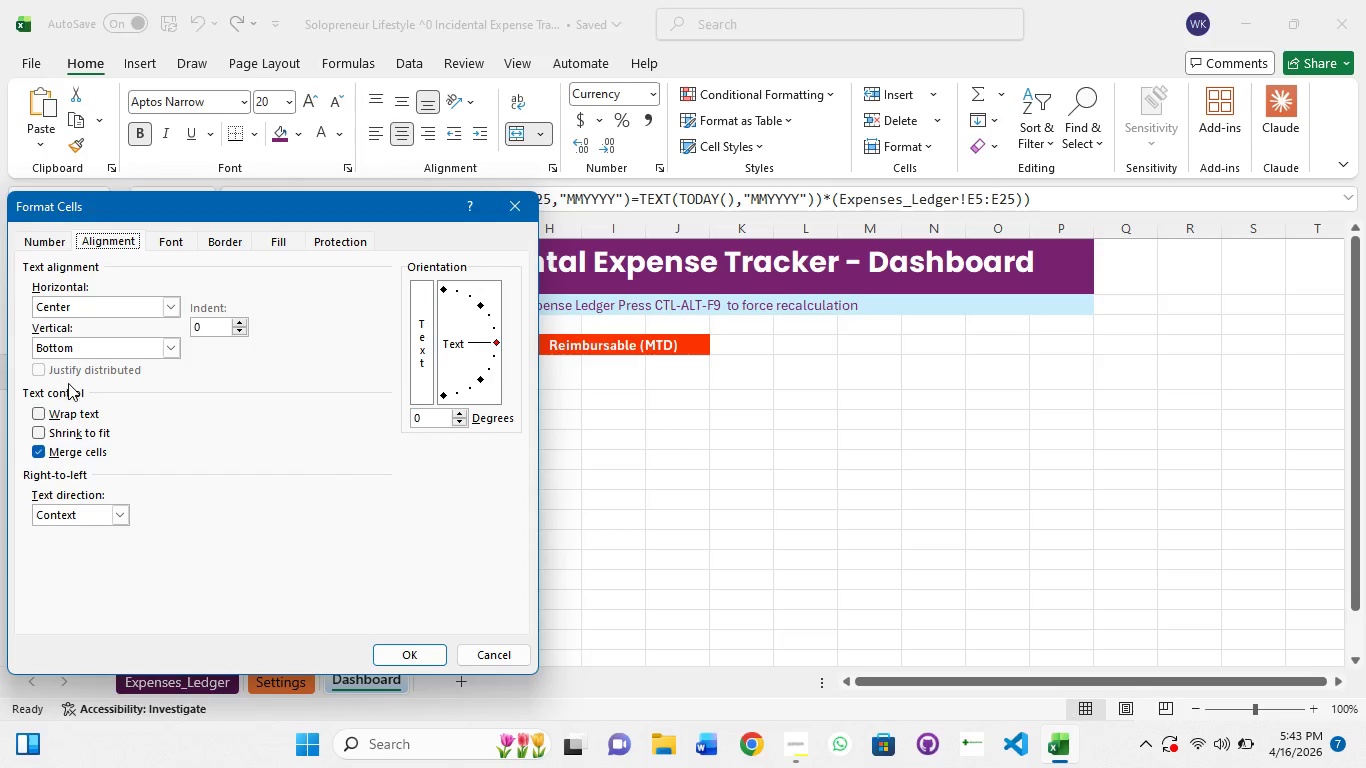 
left_click([412, 238])
 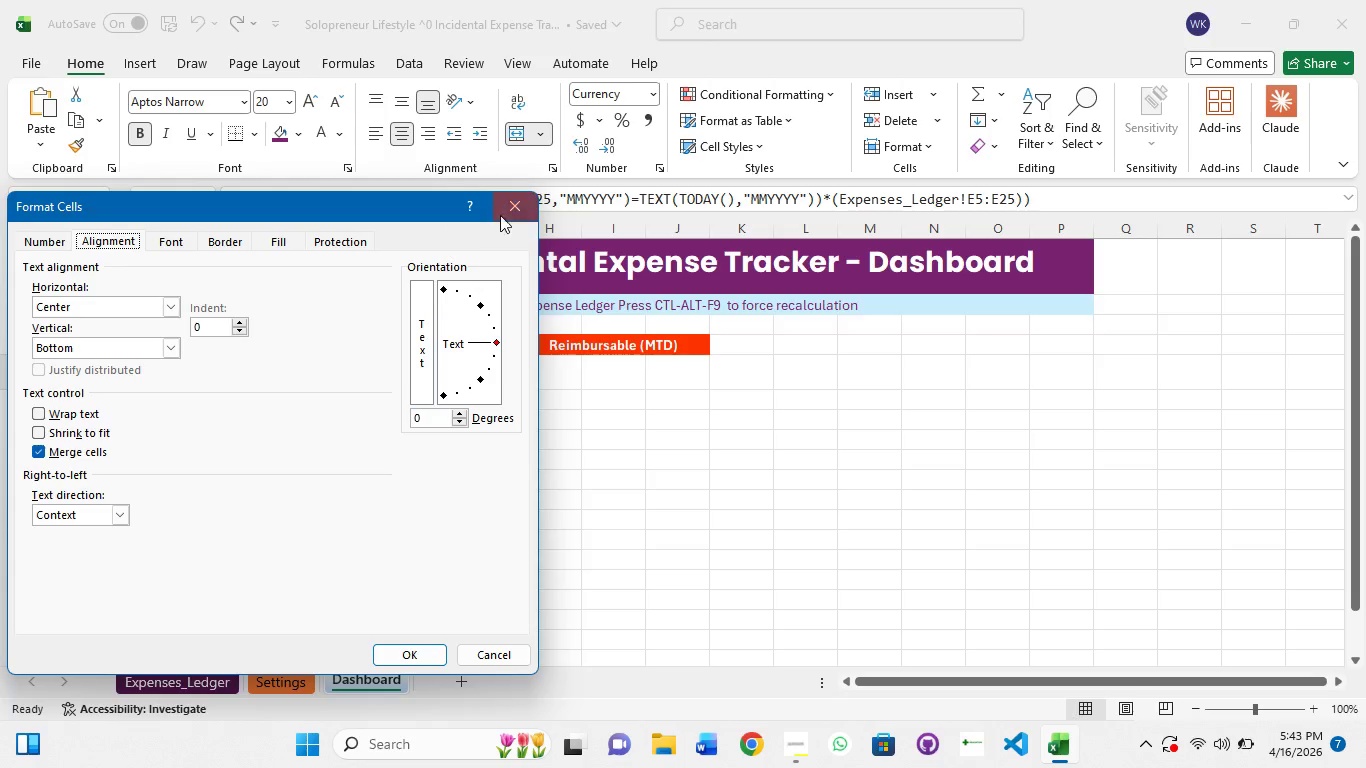 
left_click([514, 205])
 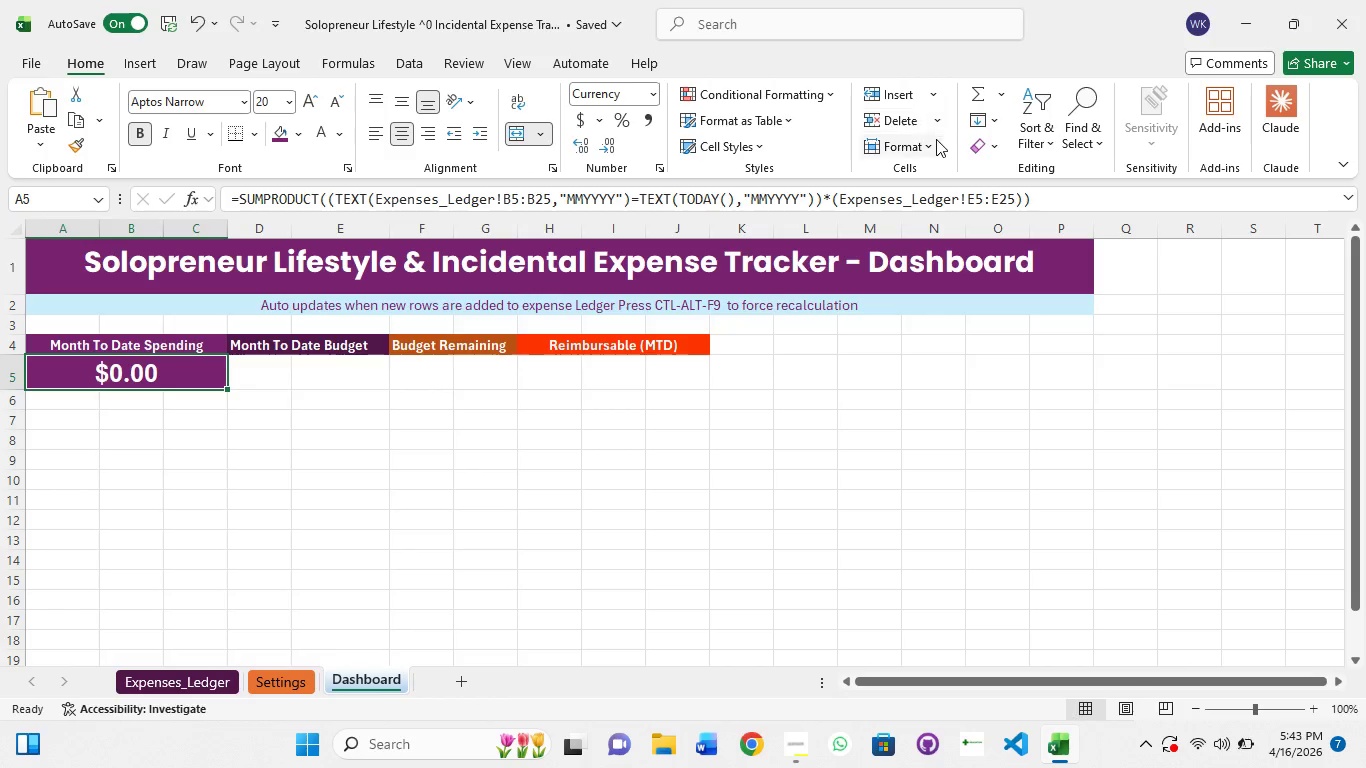 
left_click([934, 149])
 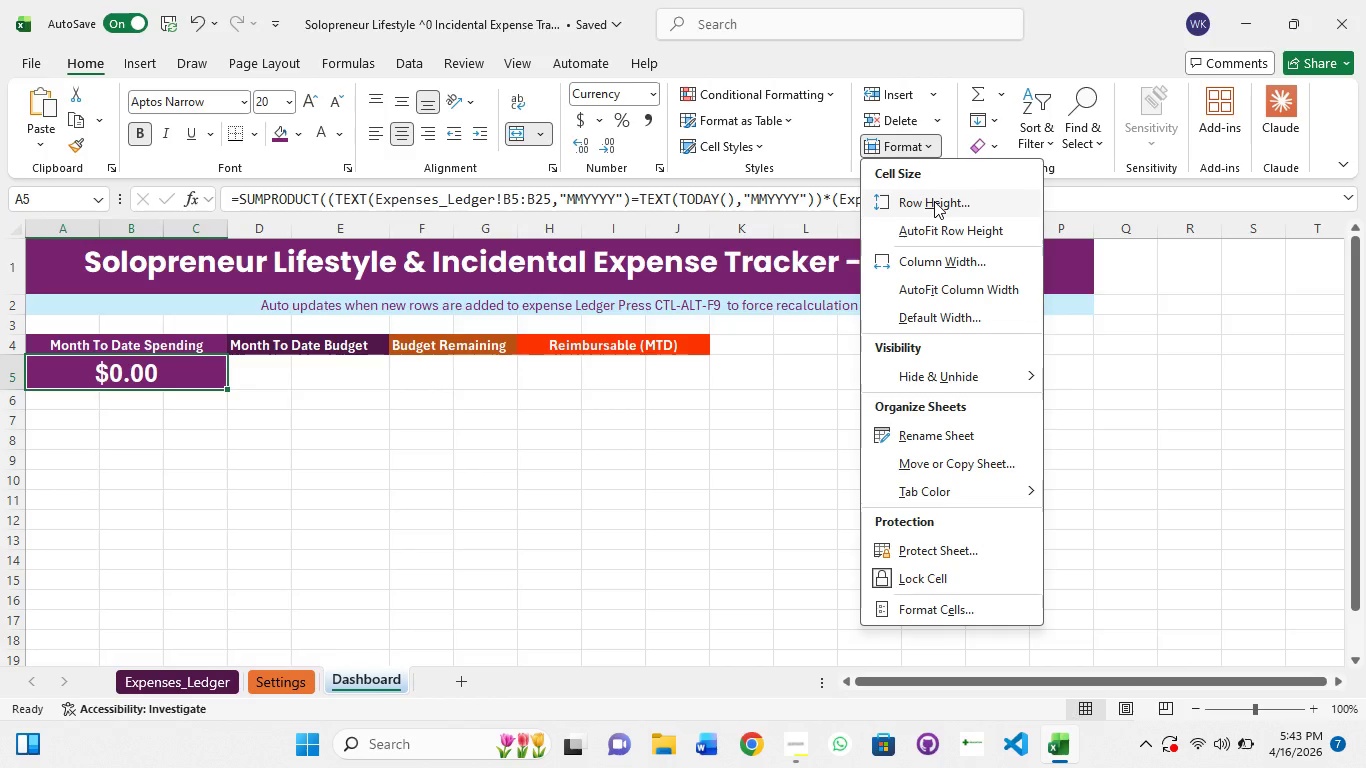 
left_click([934, 201])
 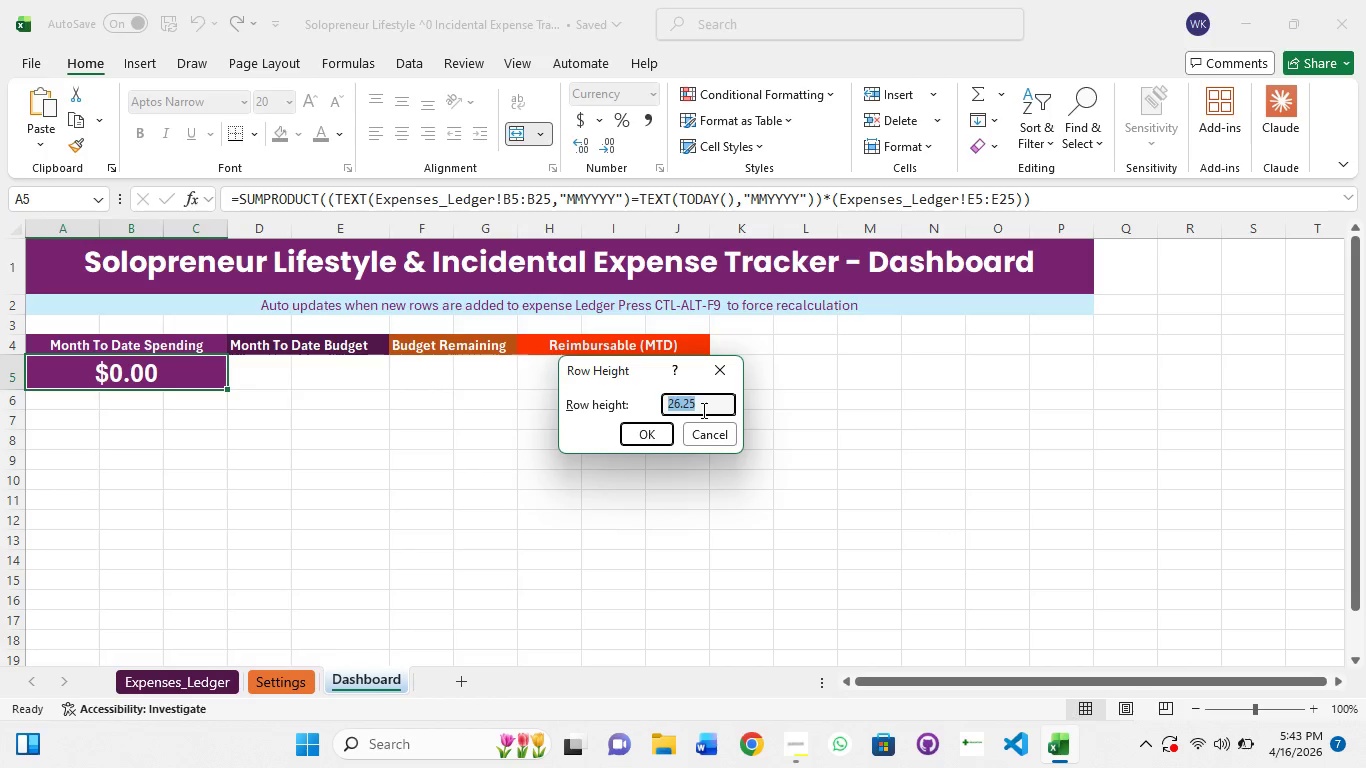 
left_click([703, 402])
 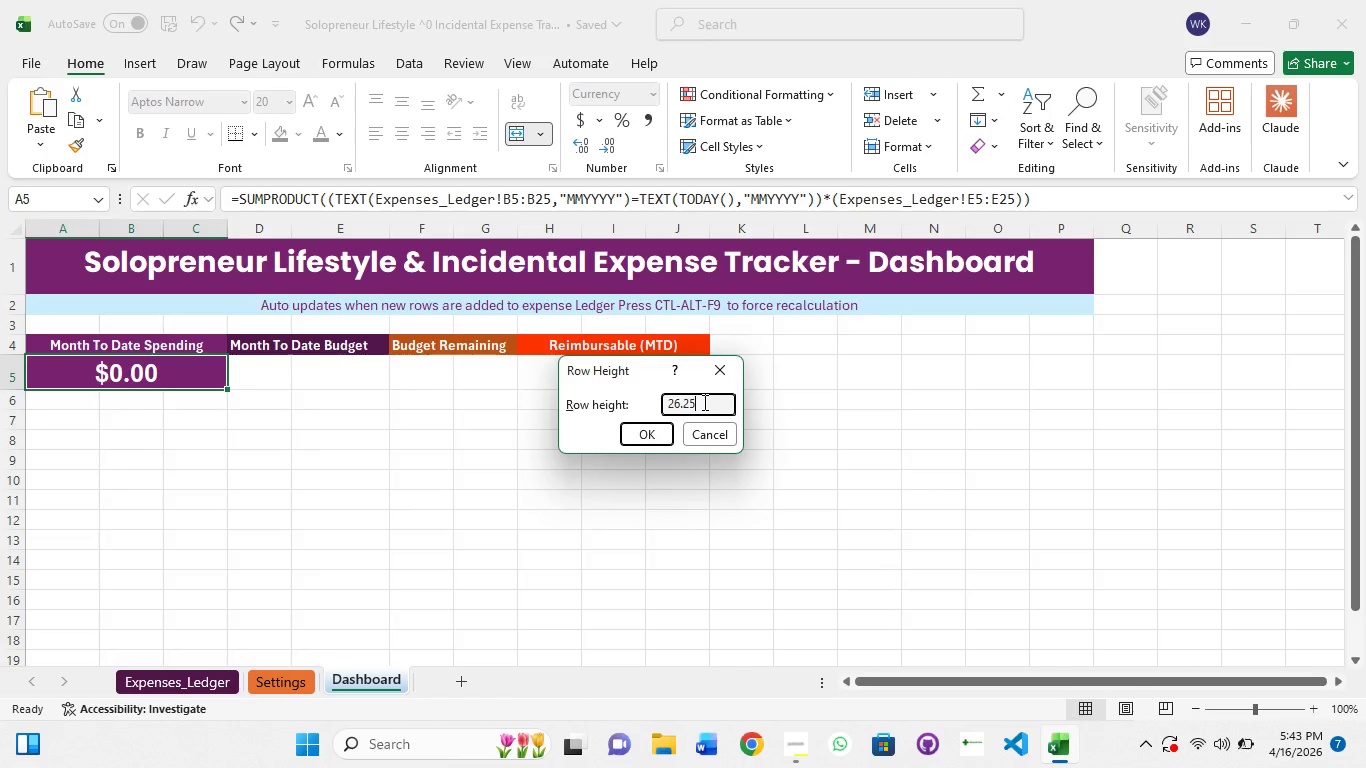 
key(Backspace)
key(Backspace)
type(90)
 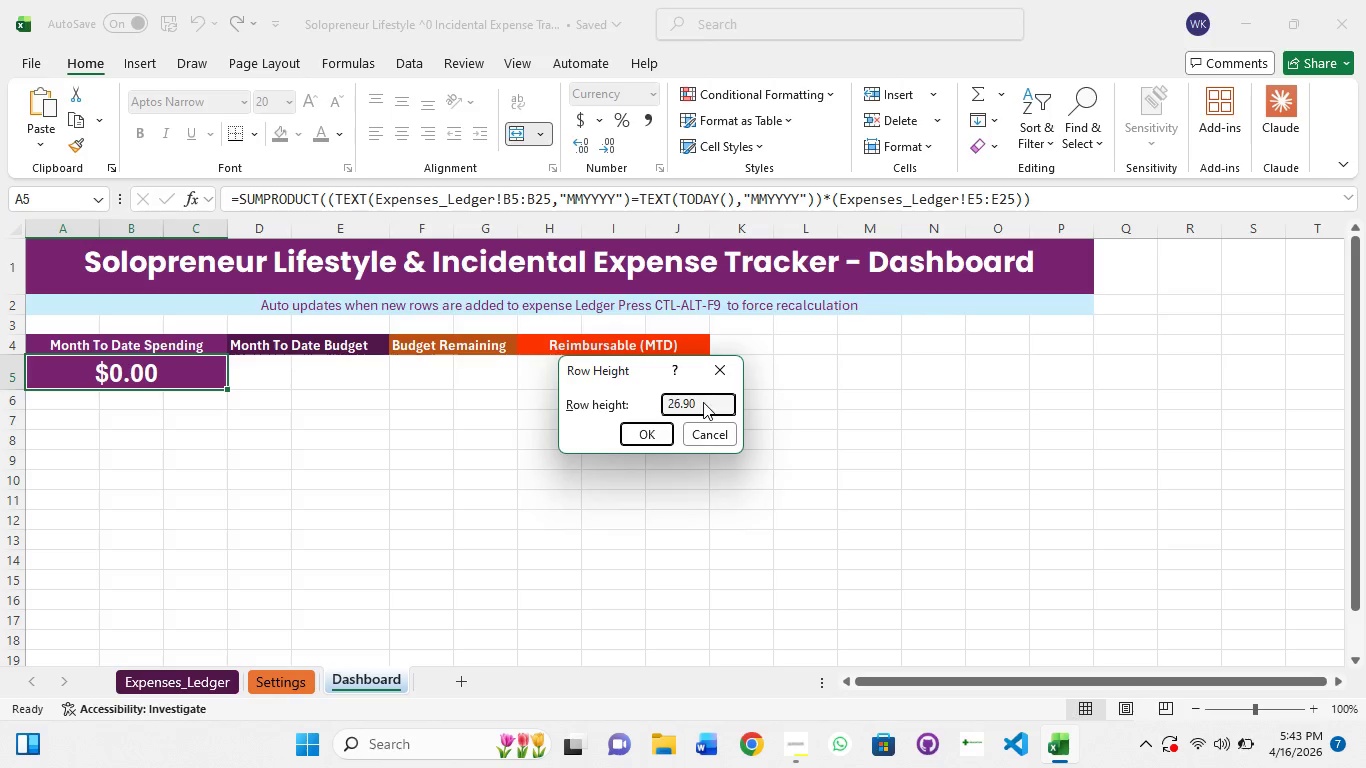 
key(Enter)
 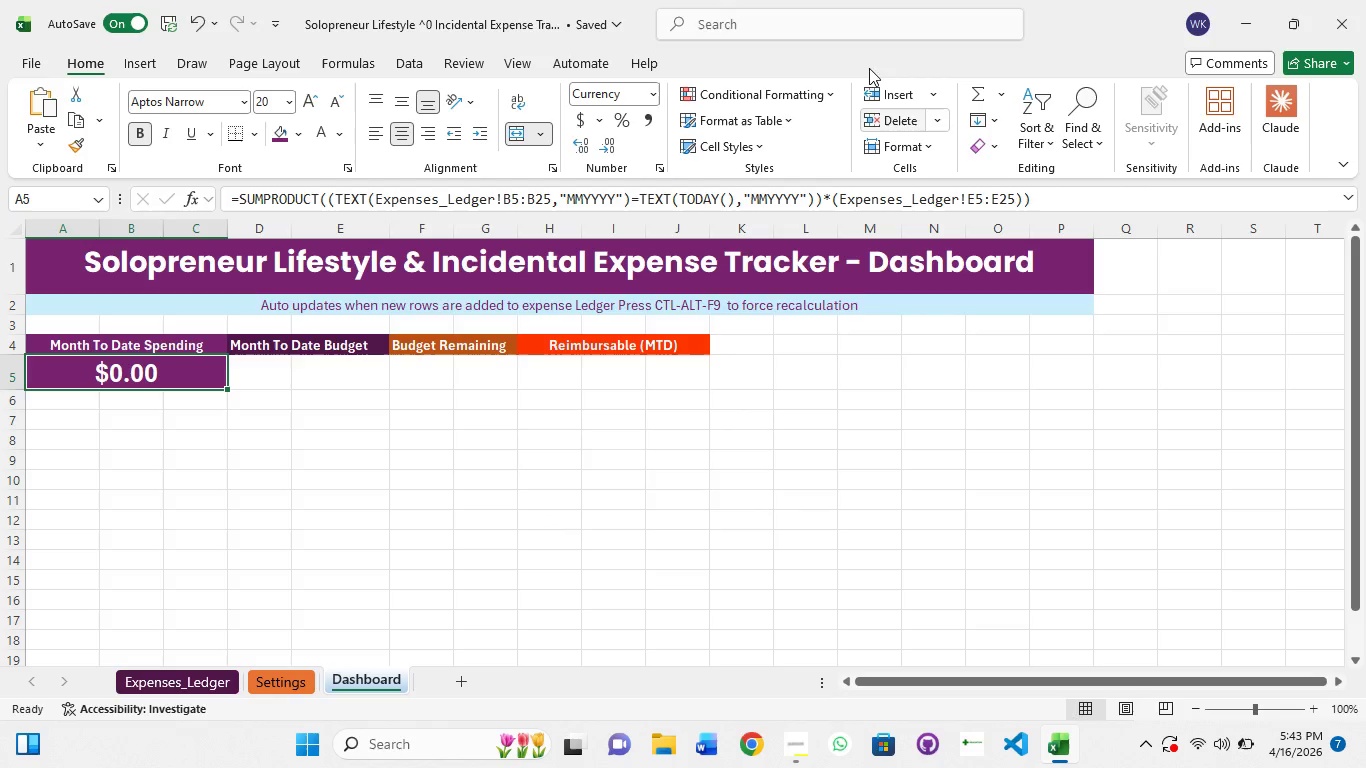 
left_click([931, 145])
 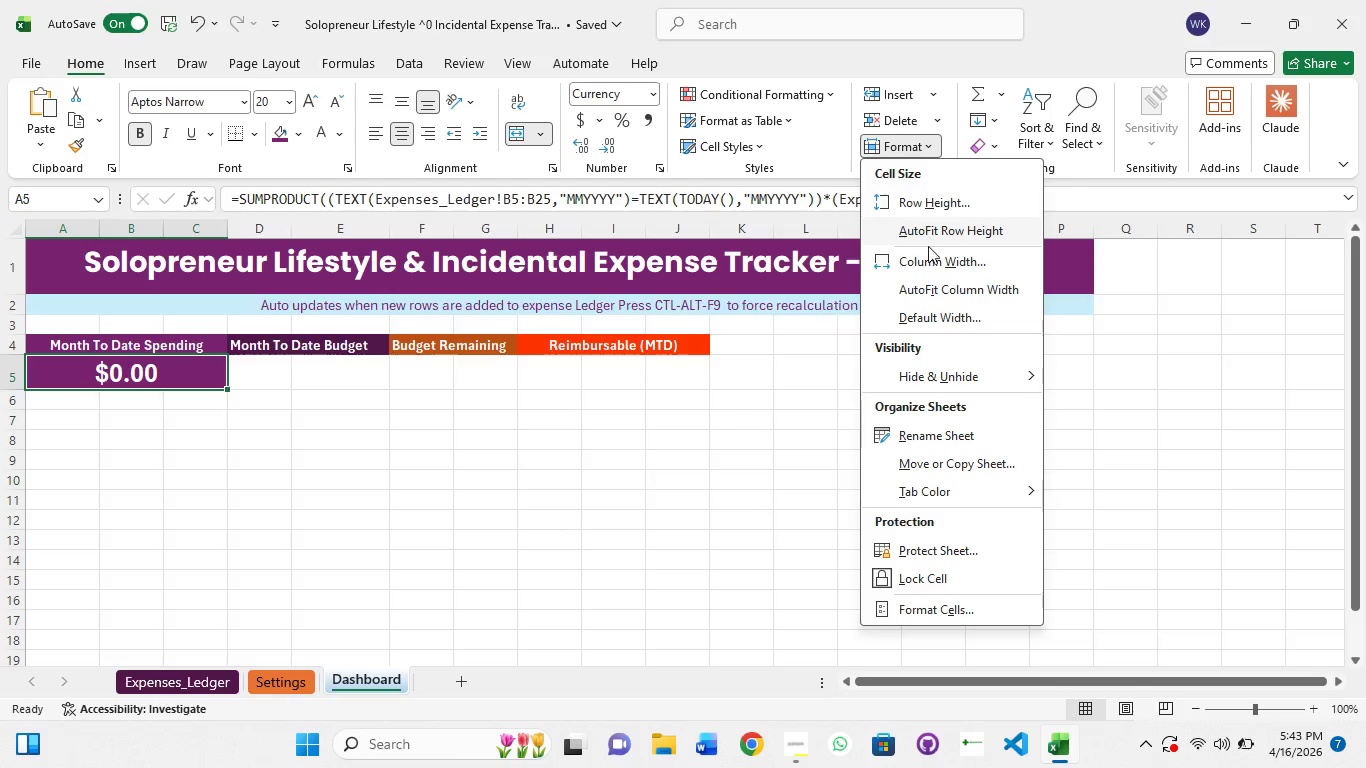 
left_click([930, 264])
 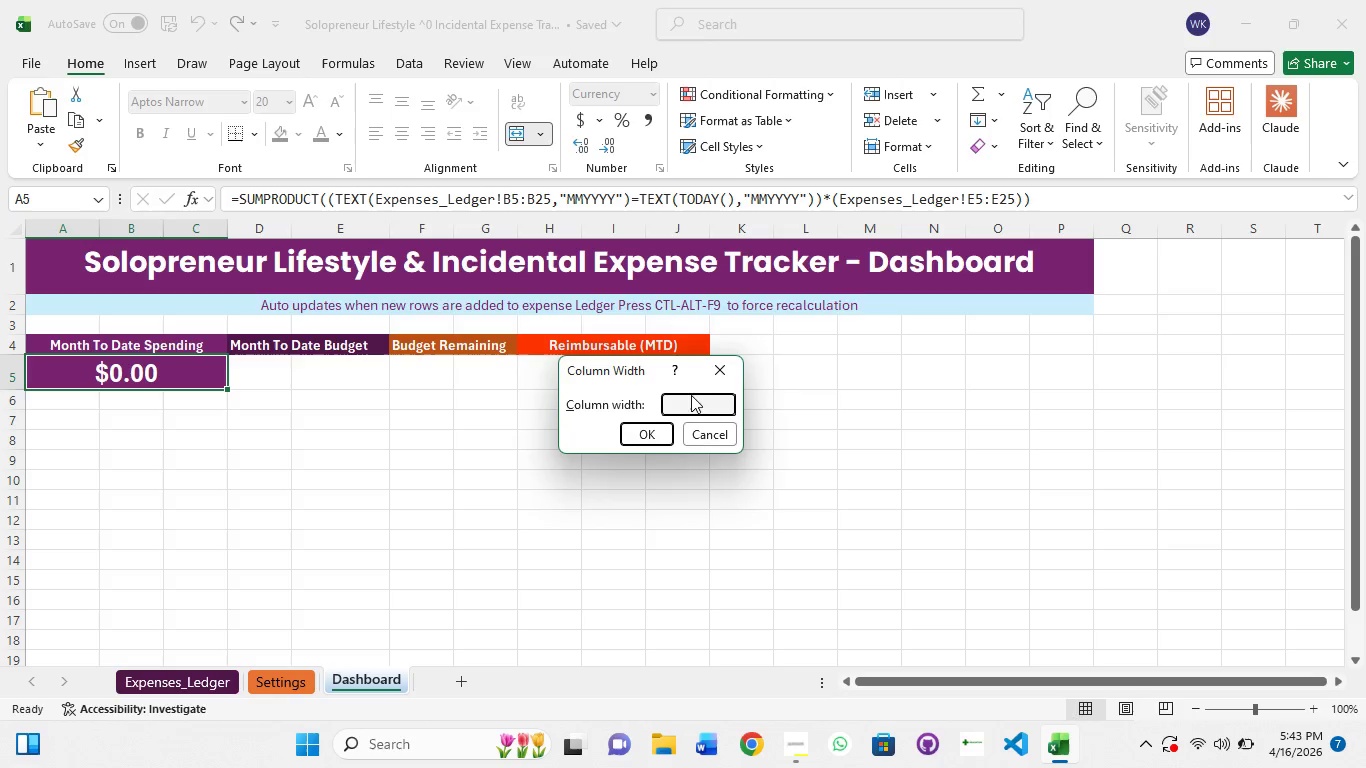 
left_click([719, 378])
 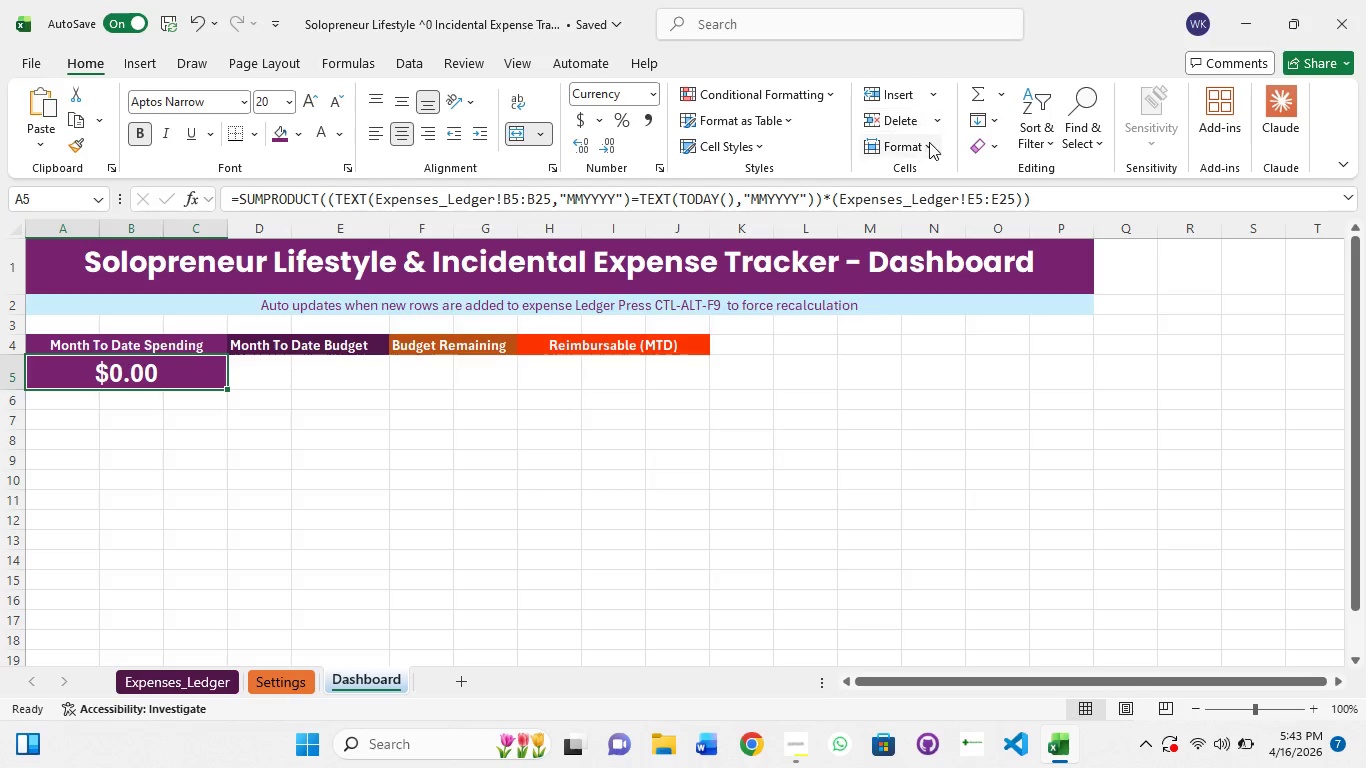 
left_click([929, 146])
 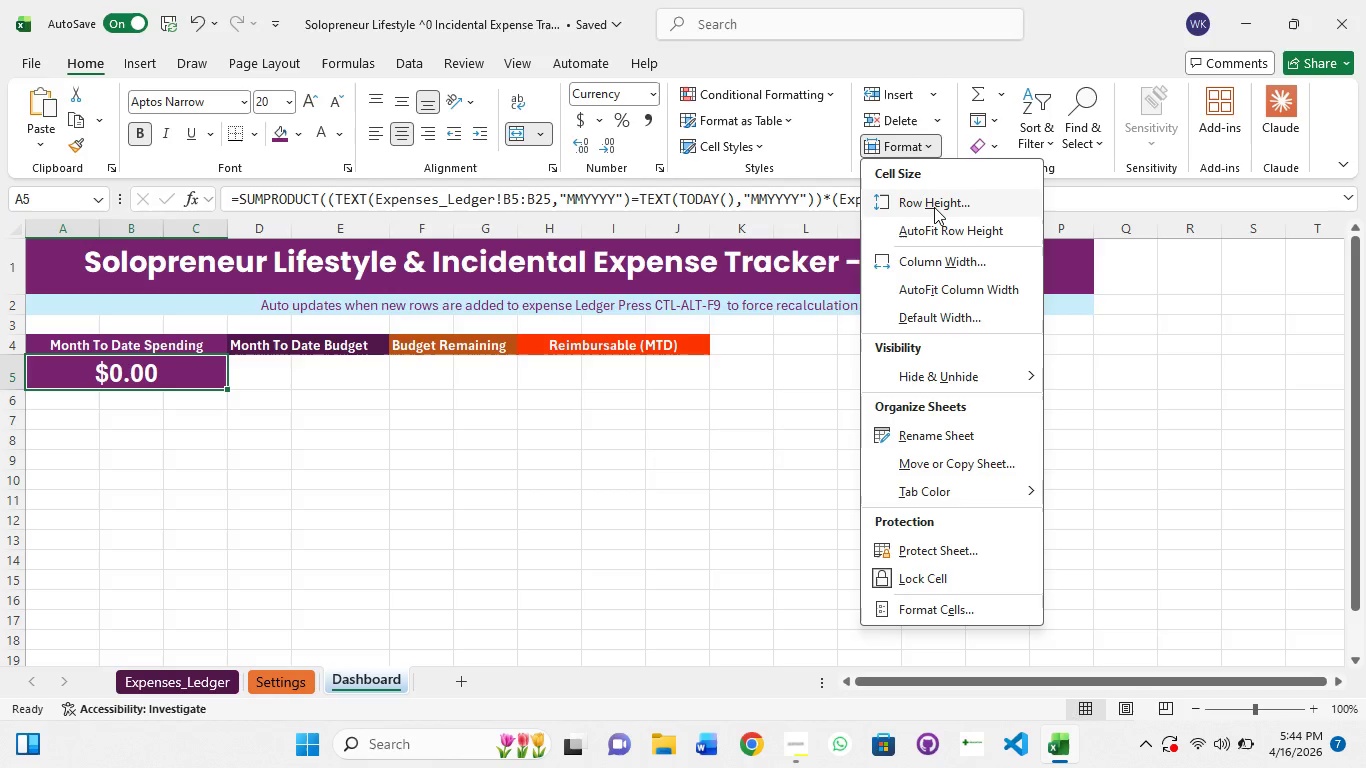 
left_click([934, 207])
 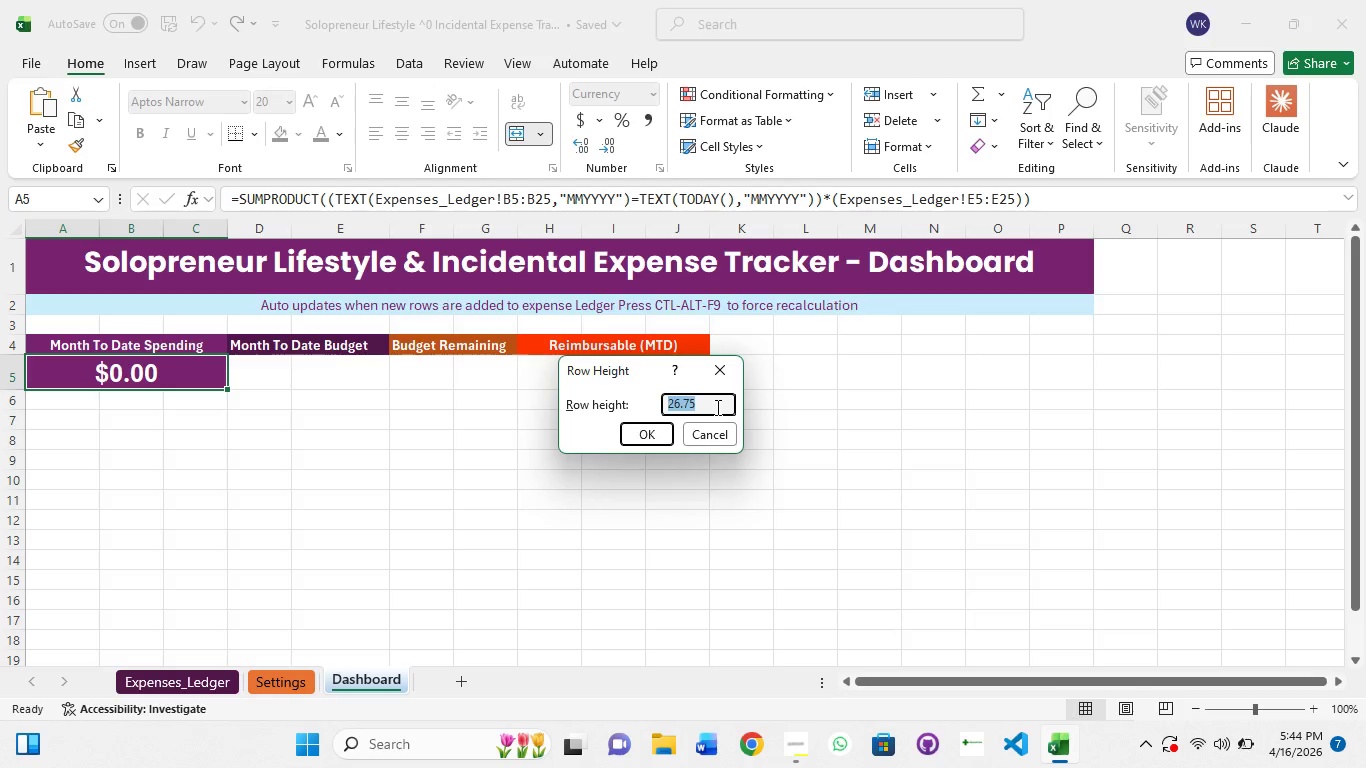 
type(40)
 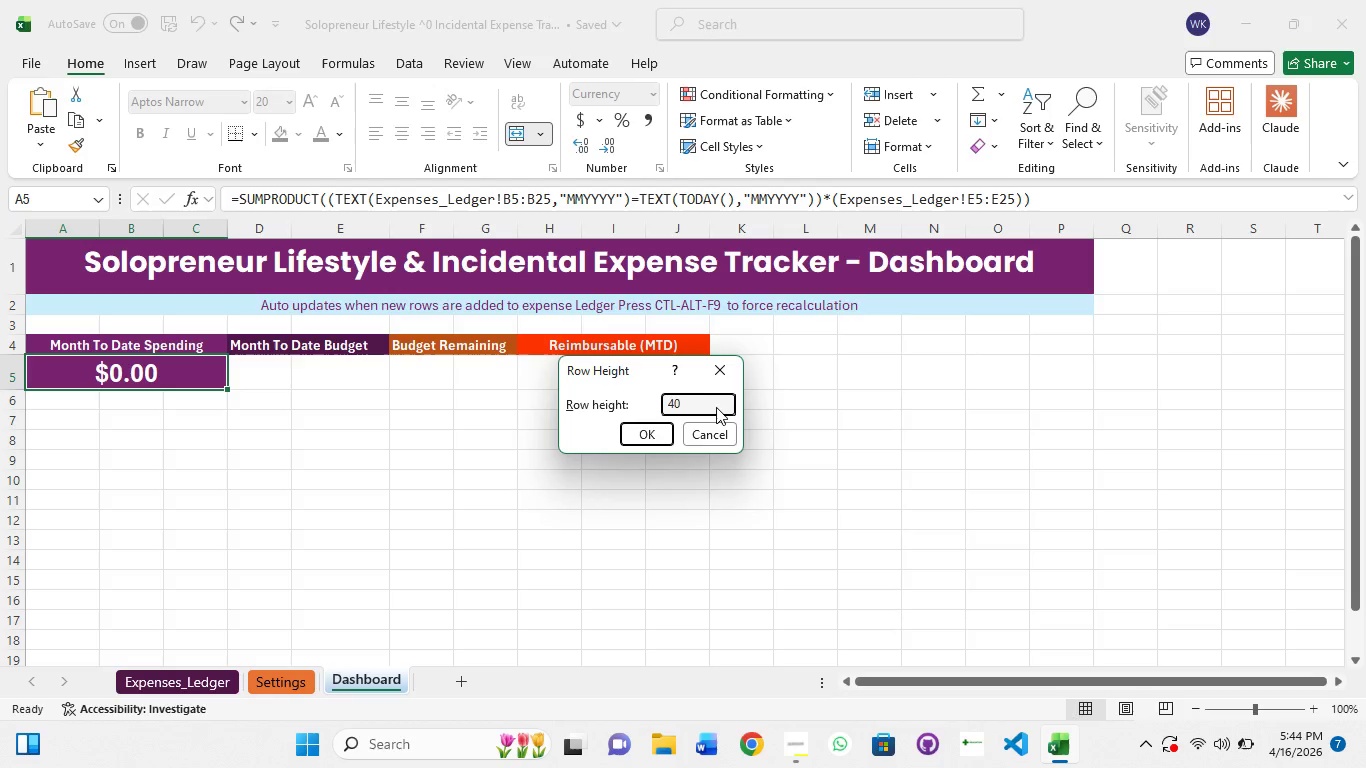 
key(Enter)
 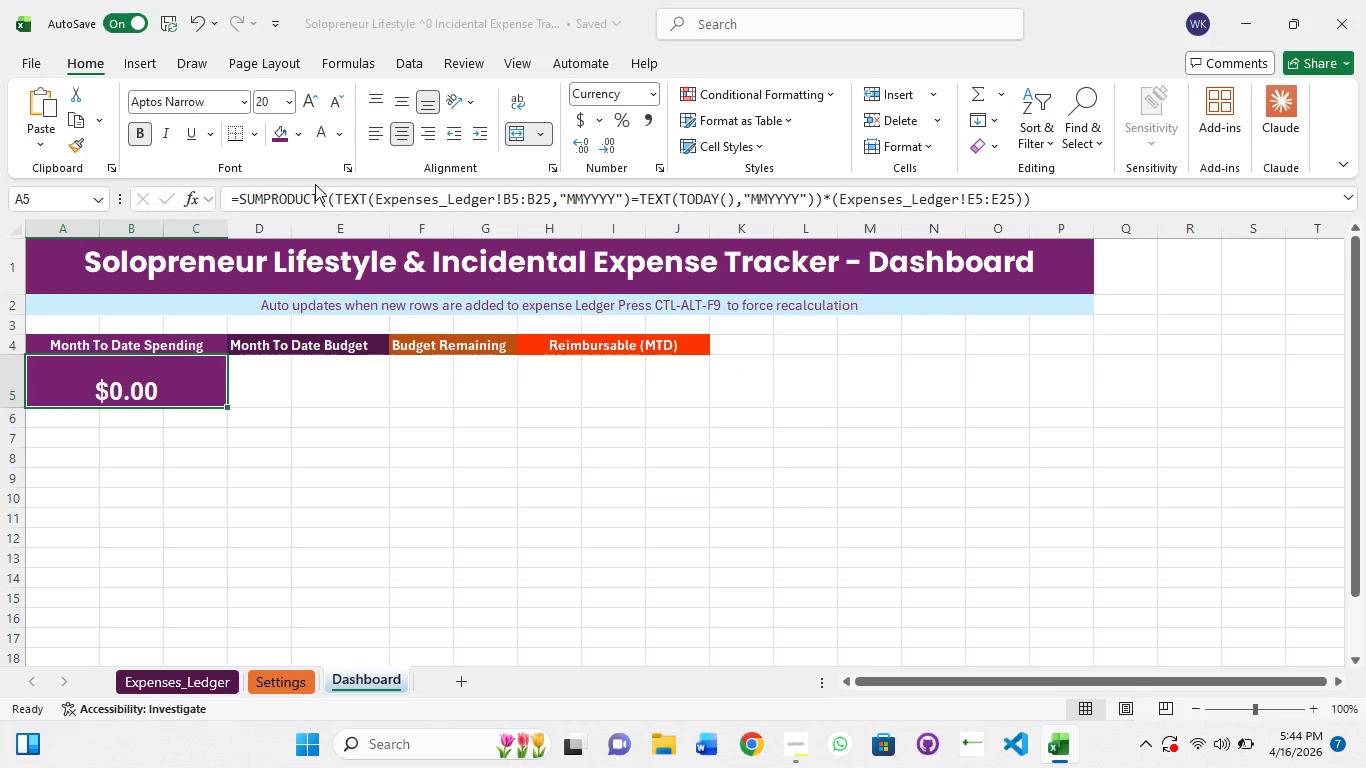 
key(Control+1)
 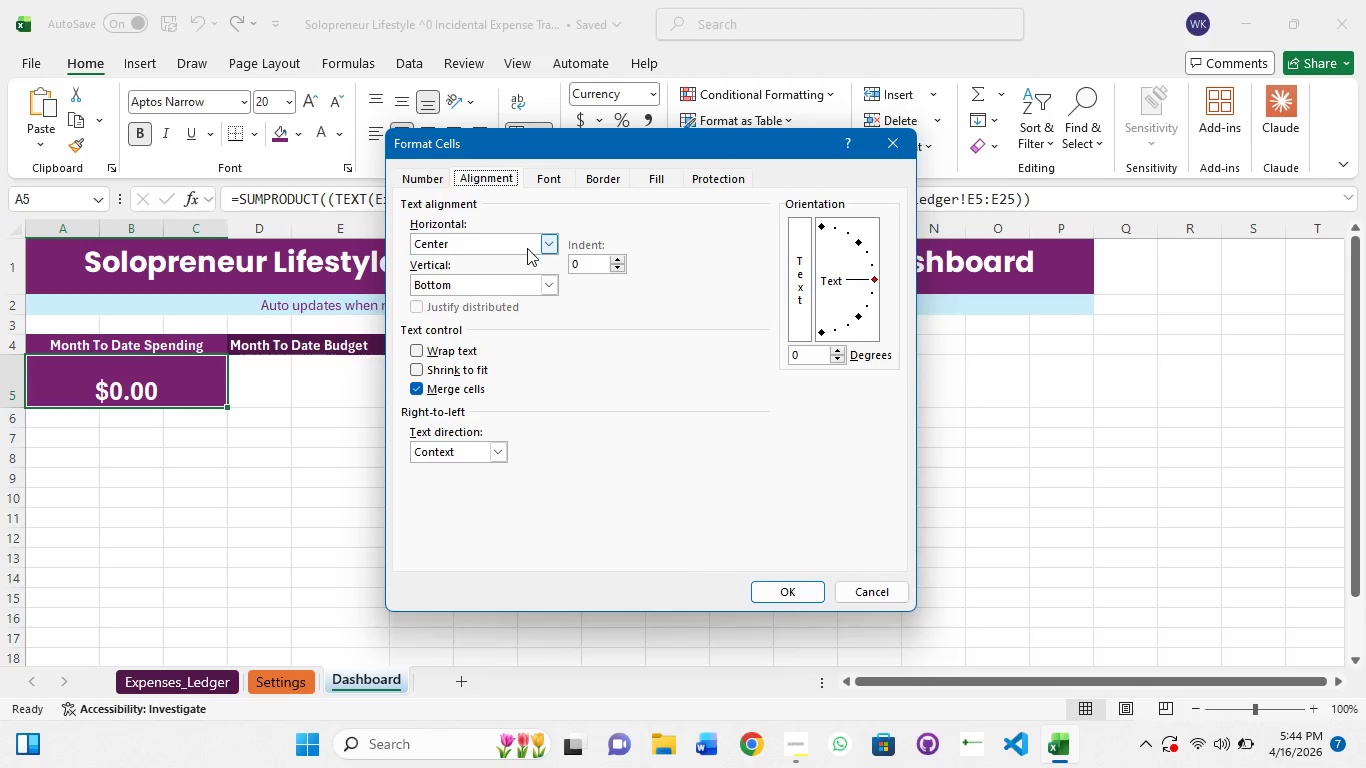 
left_click([548, 243])
 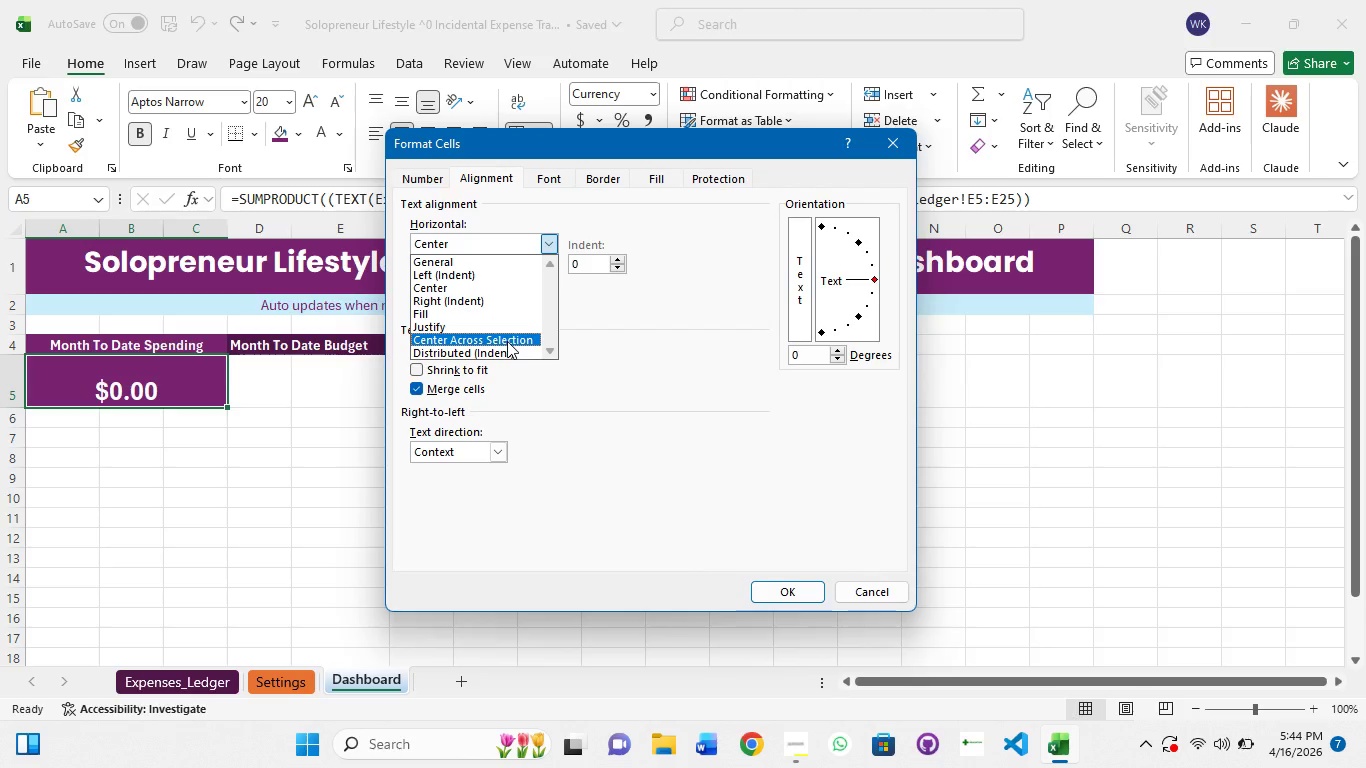 
left_click([507, 341])
 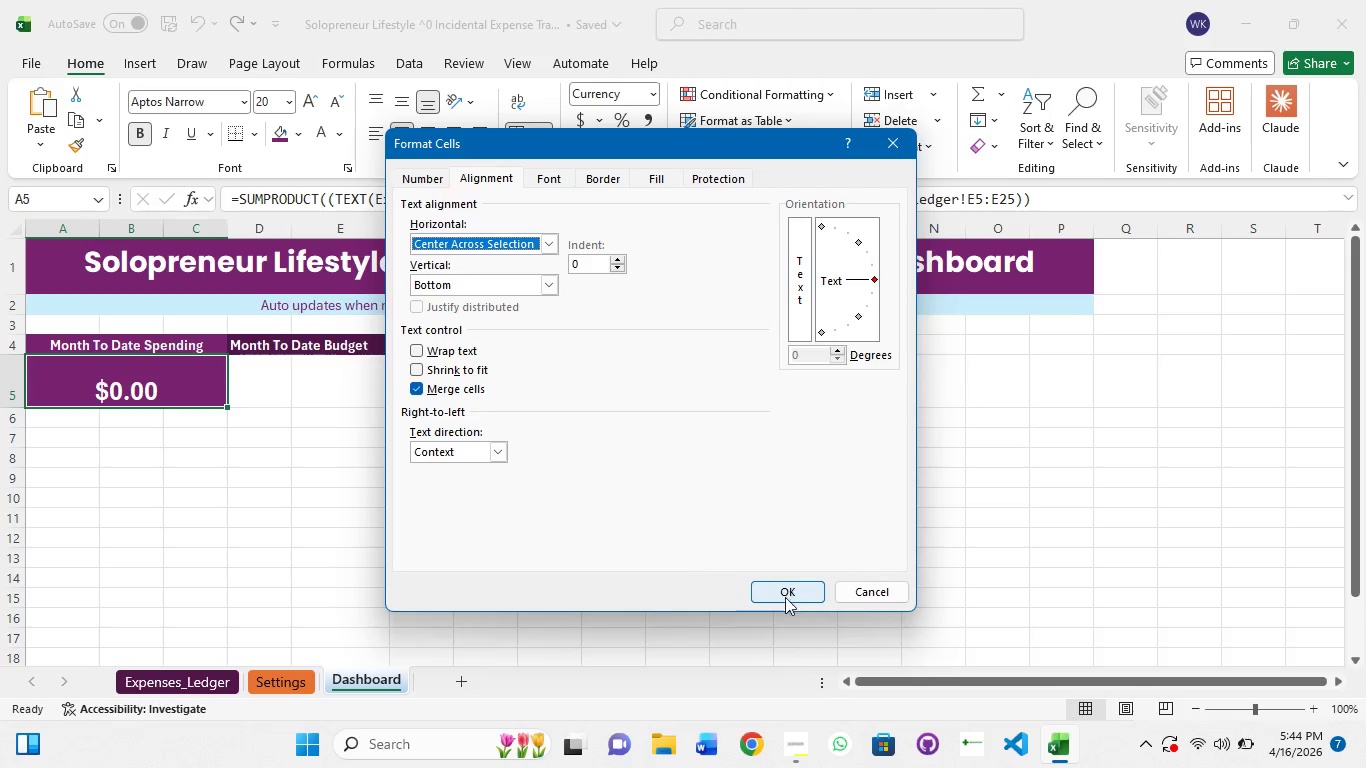 
left_click([784, 593])
 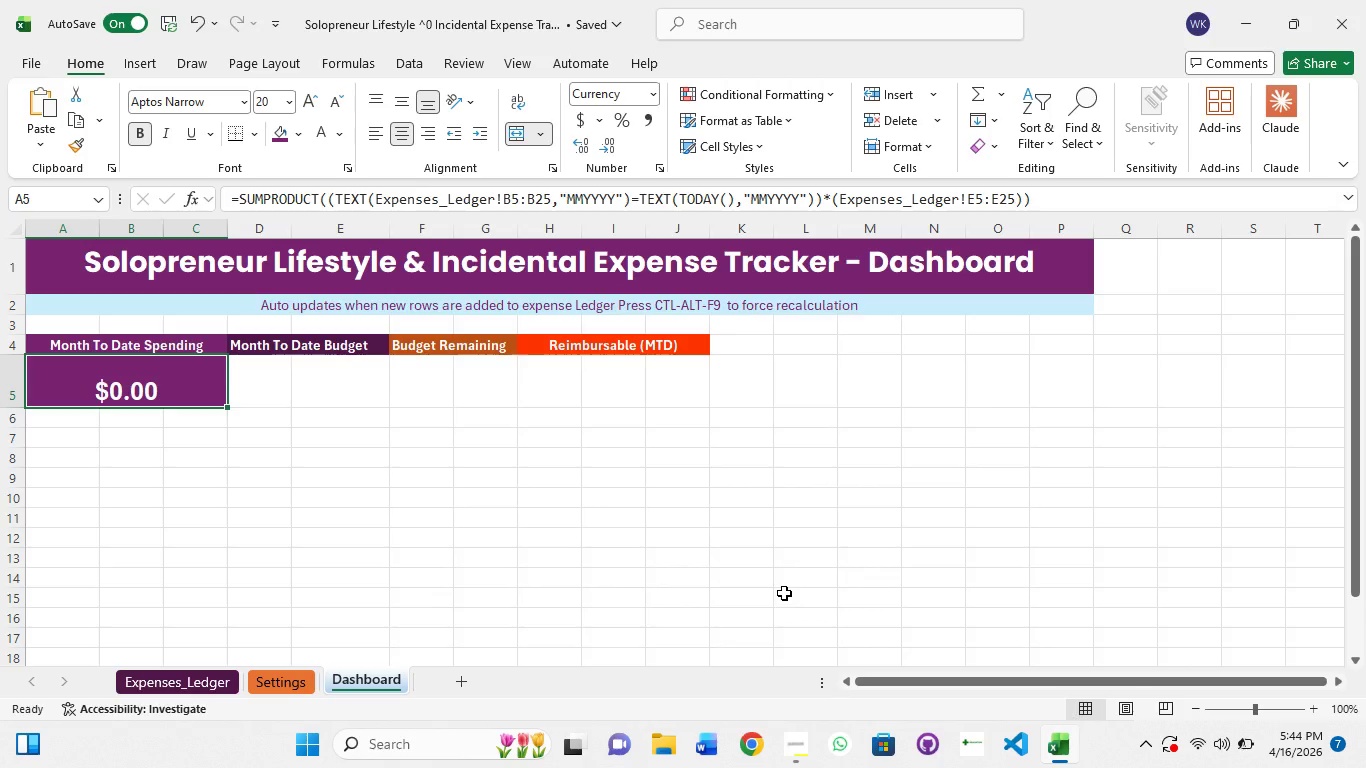 
key(Control+Z)
 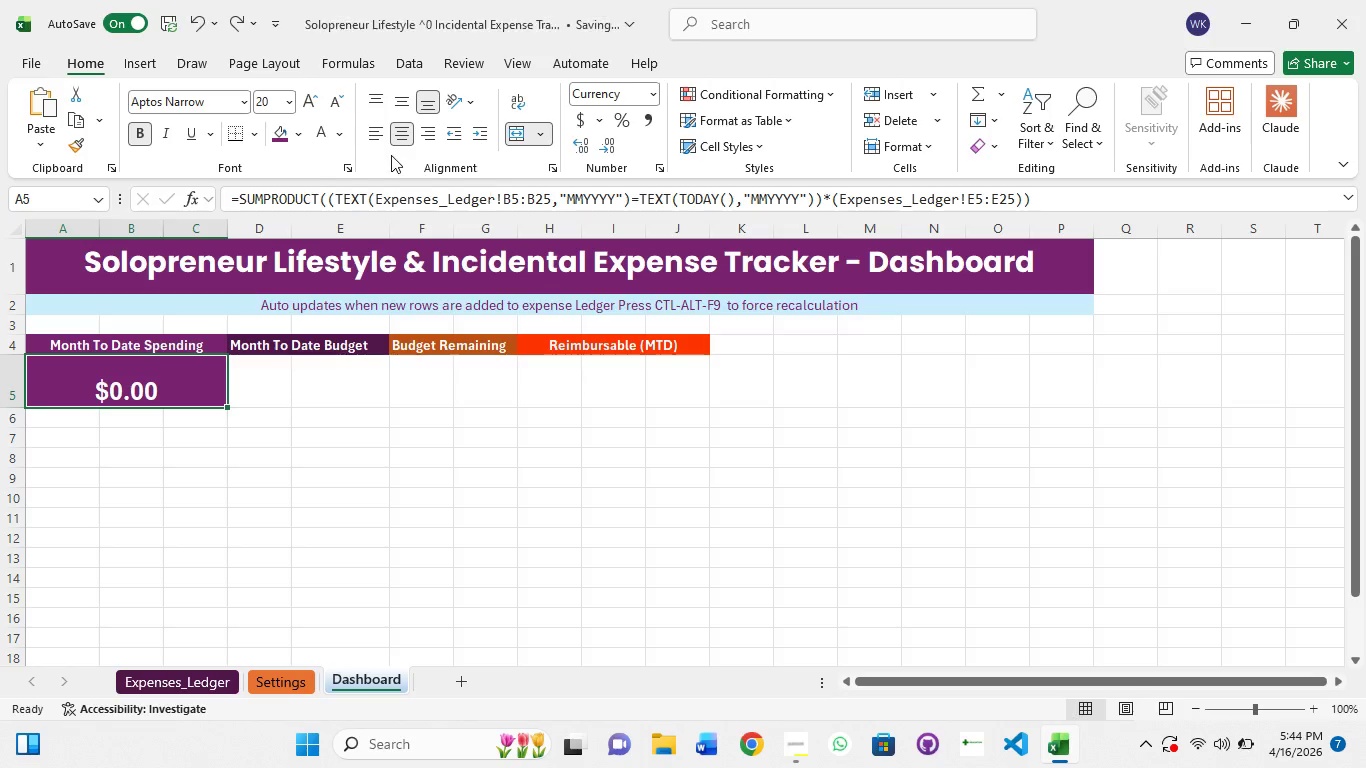 
key(Control+Backquote)
 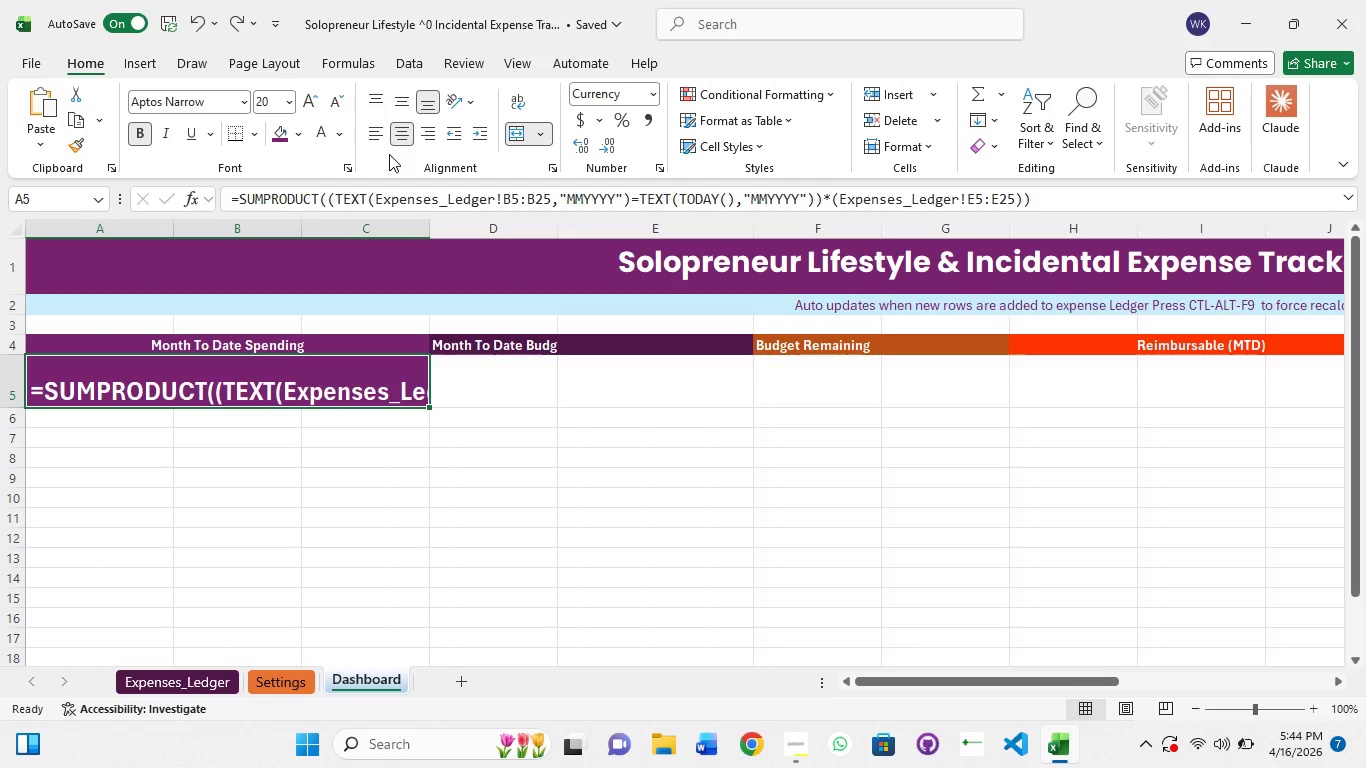 
key(Control+Backquote)
 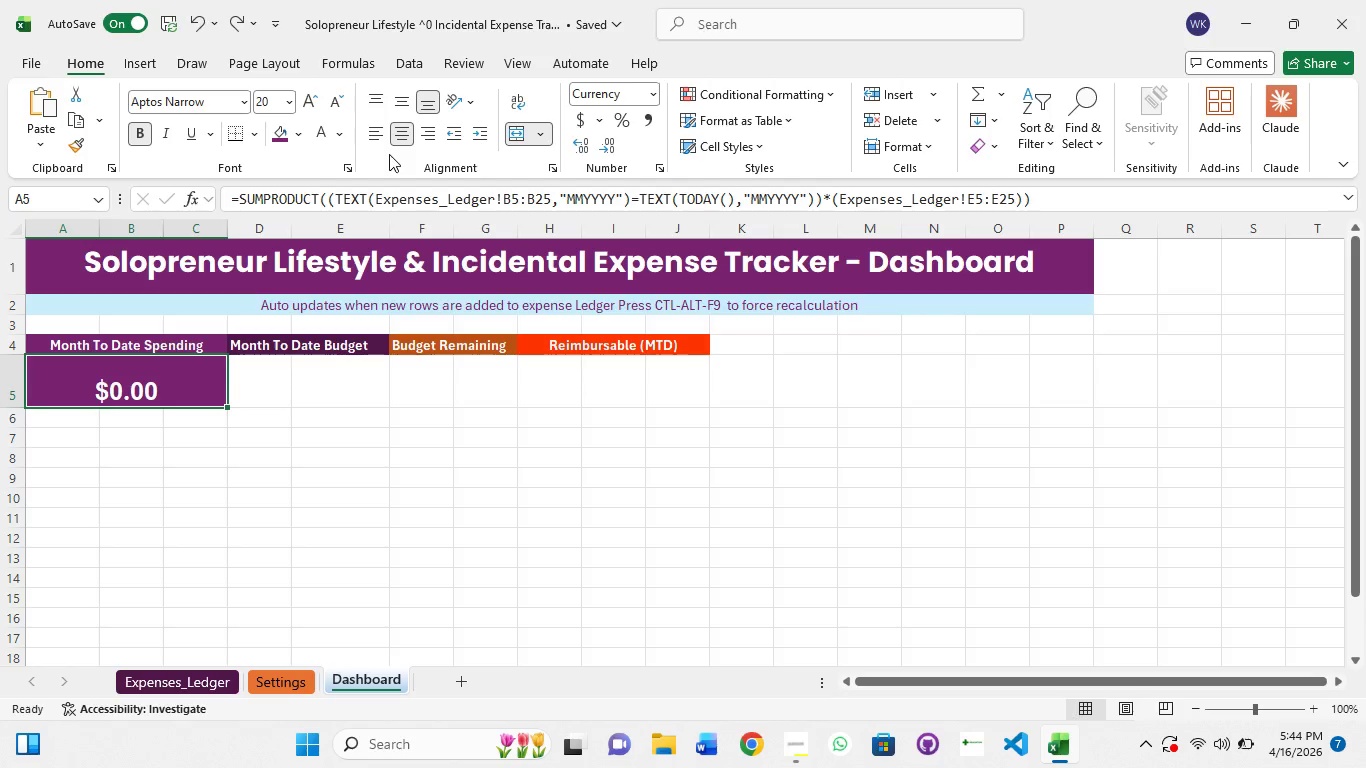 
key(Control+1)
 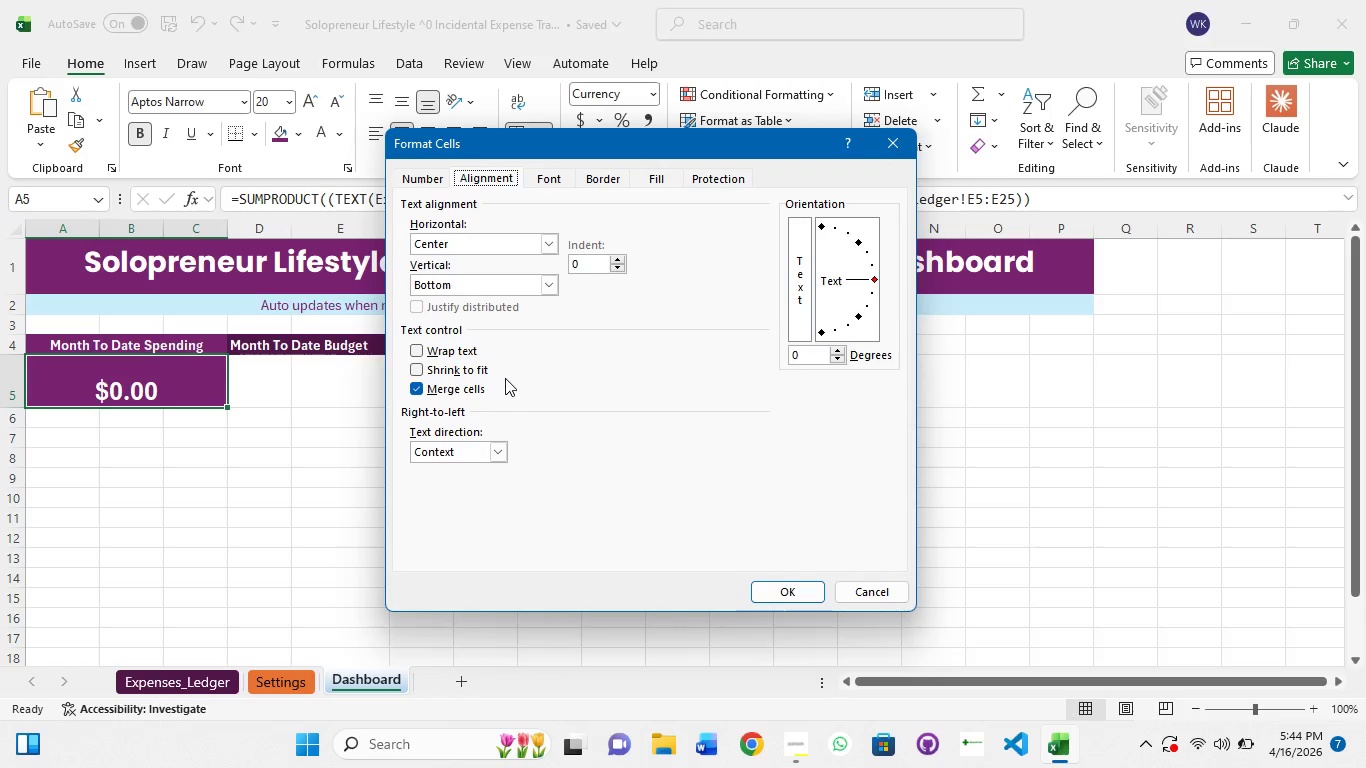 
left_click([884, 149])
 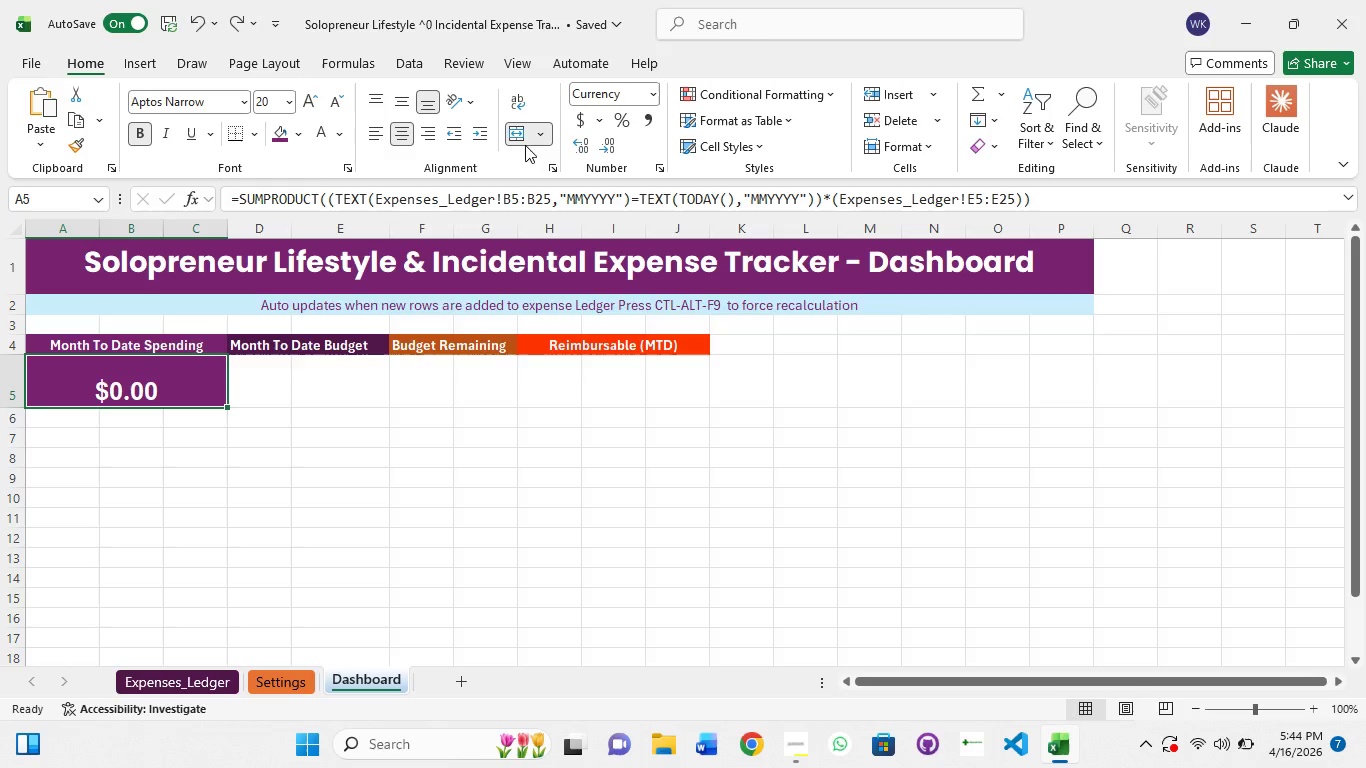 
left_click([521, 135])
 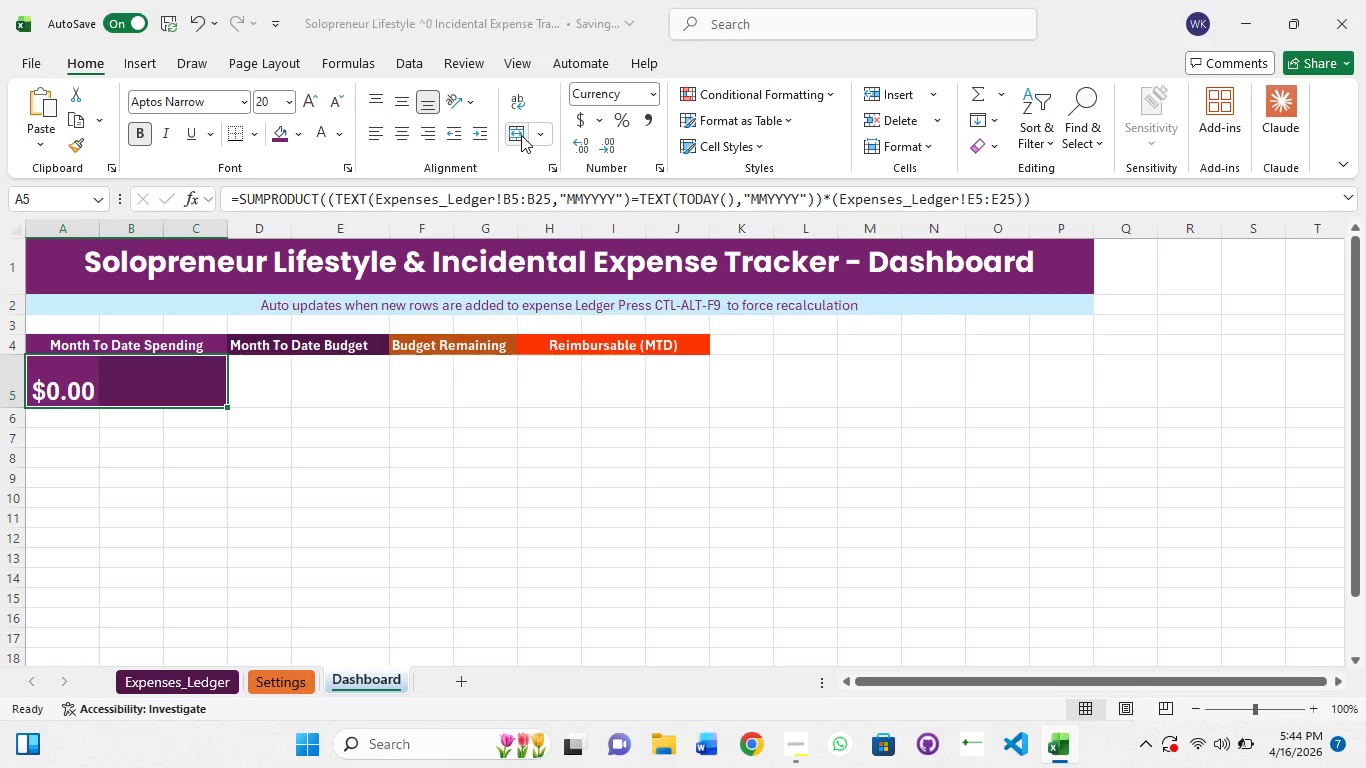 
key(Control+1)
 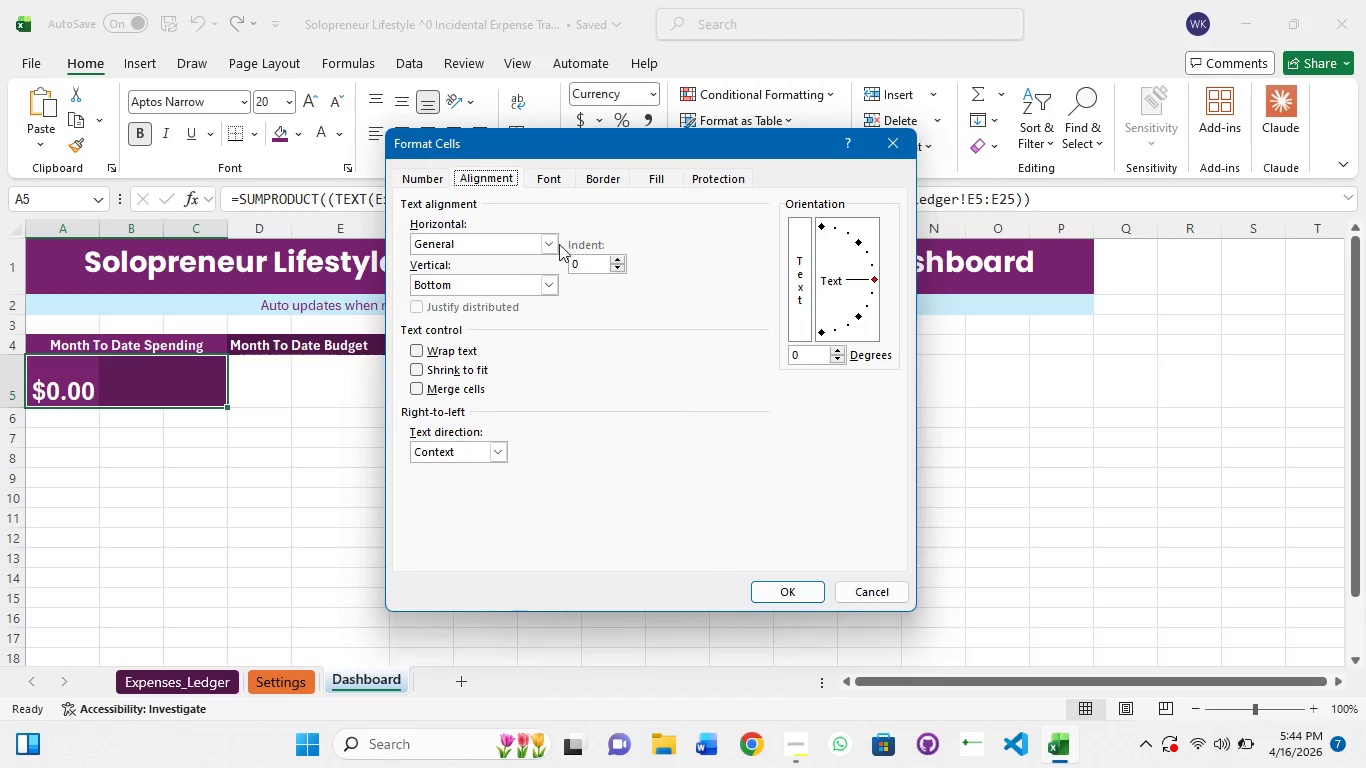 
left_click([552, 246])
 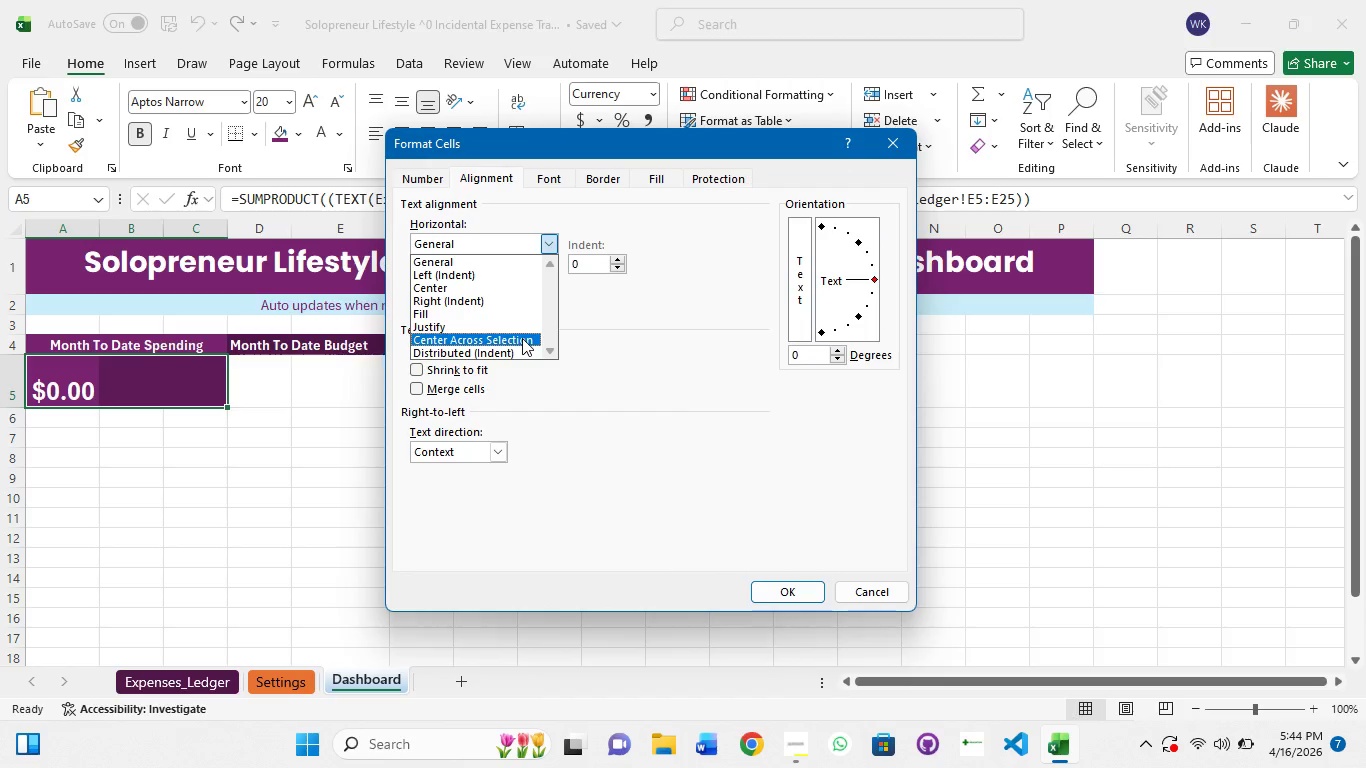 
left_click([522, 338])
 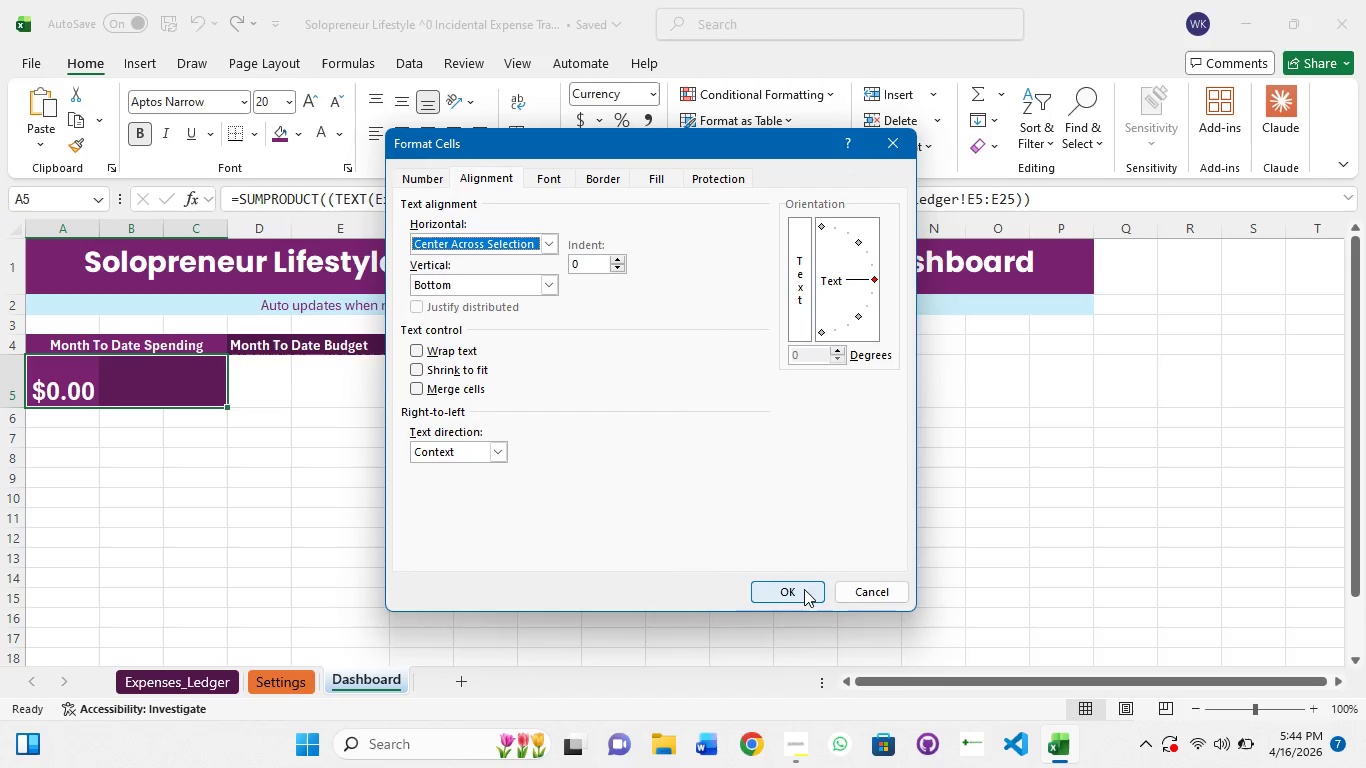 
left_click([804, 589])
 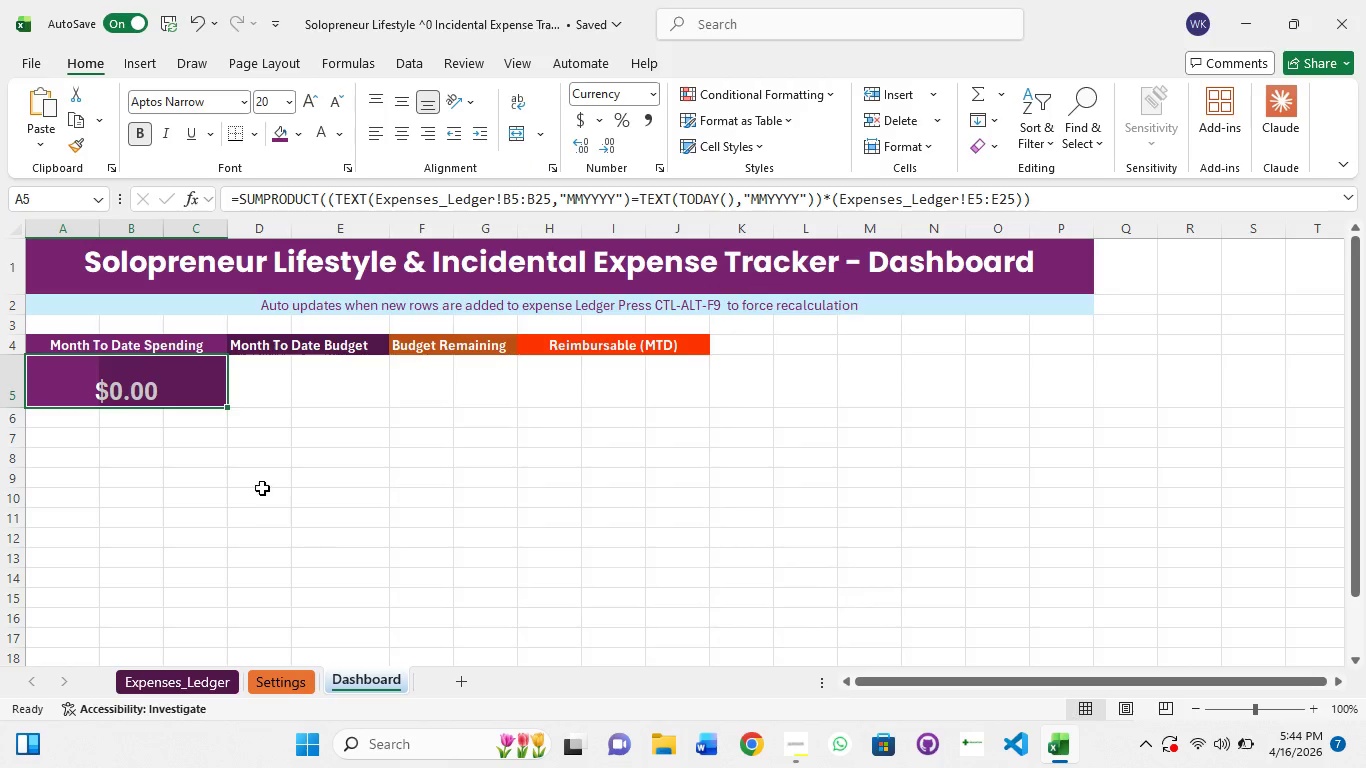 
left_click([254, 422])
 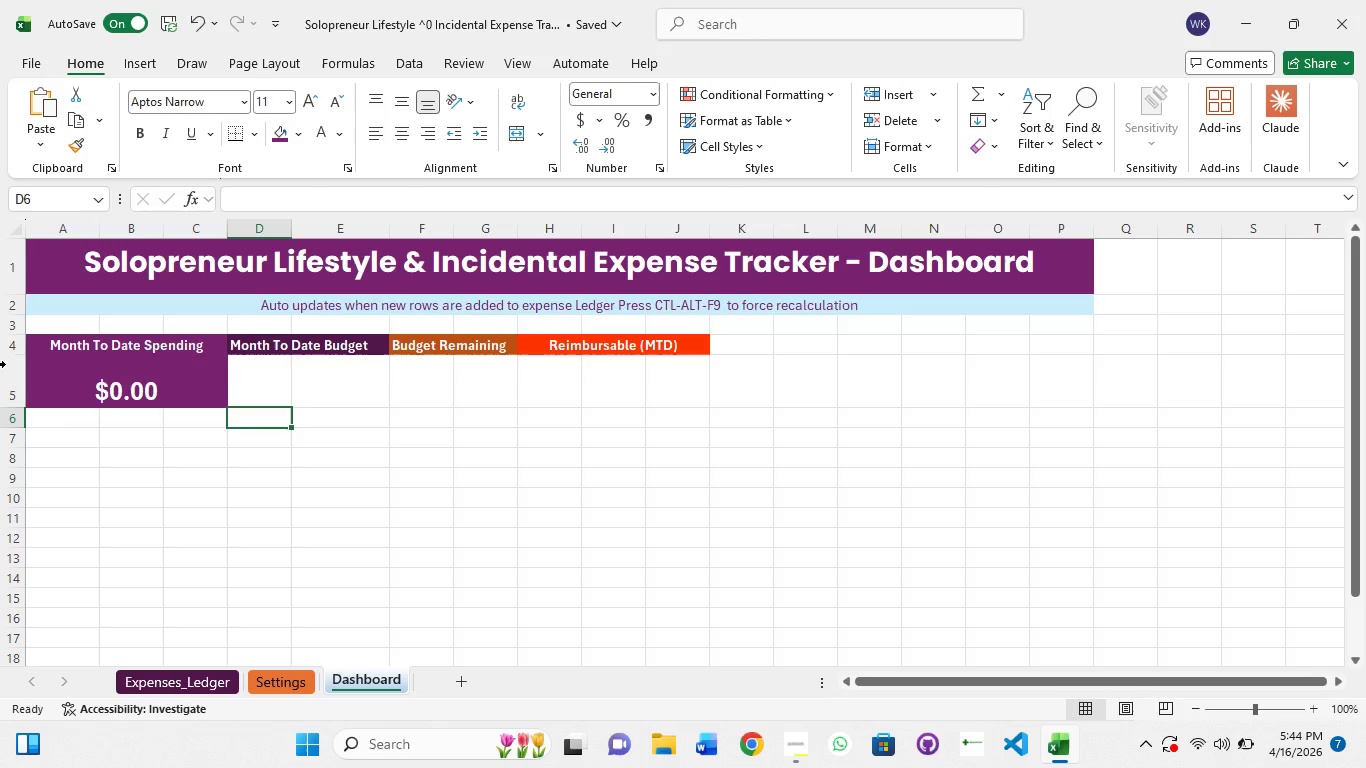 
left_click([81, 377])
 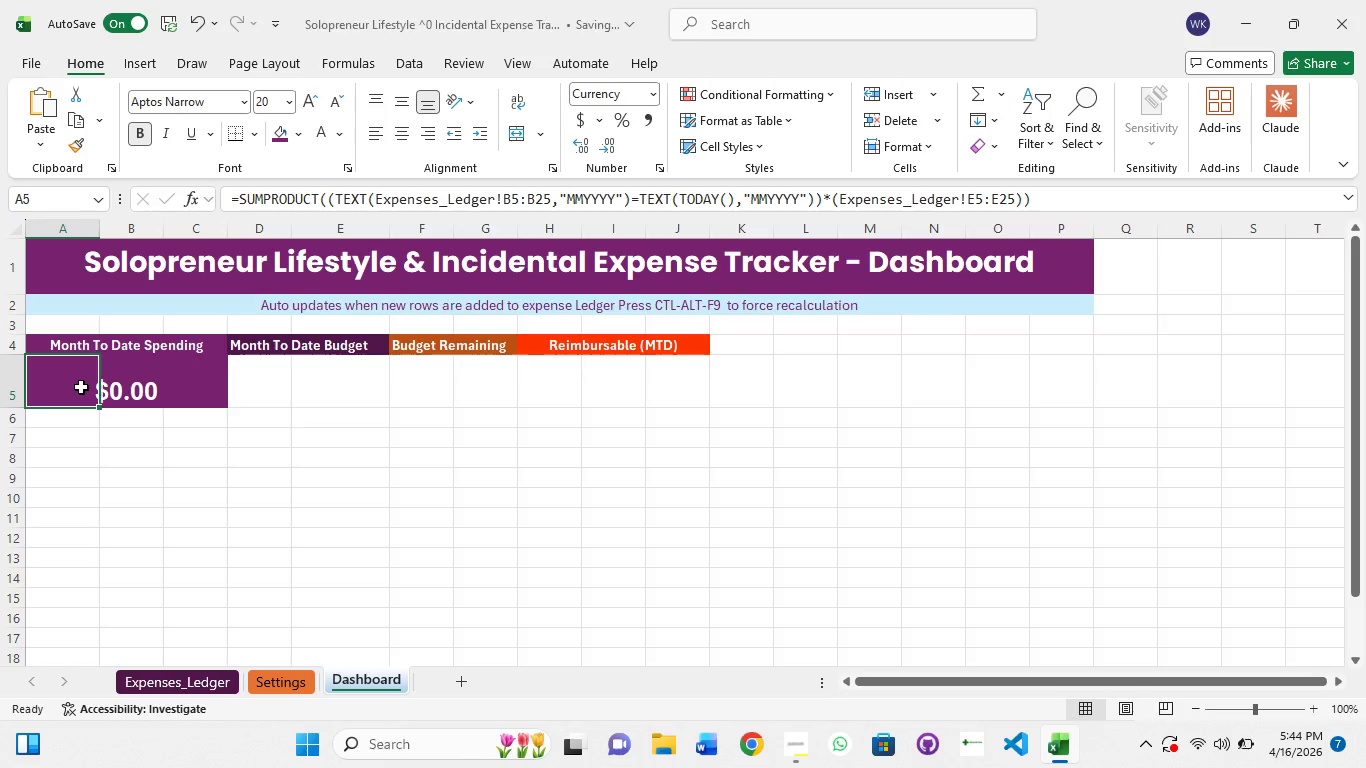 
hold_key(key=ShiftLeft, duration=0.91)
 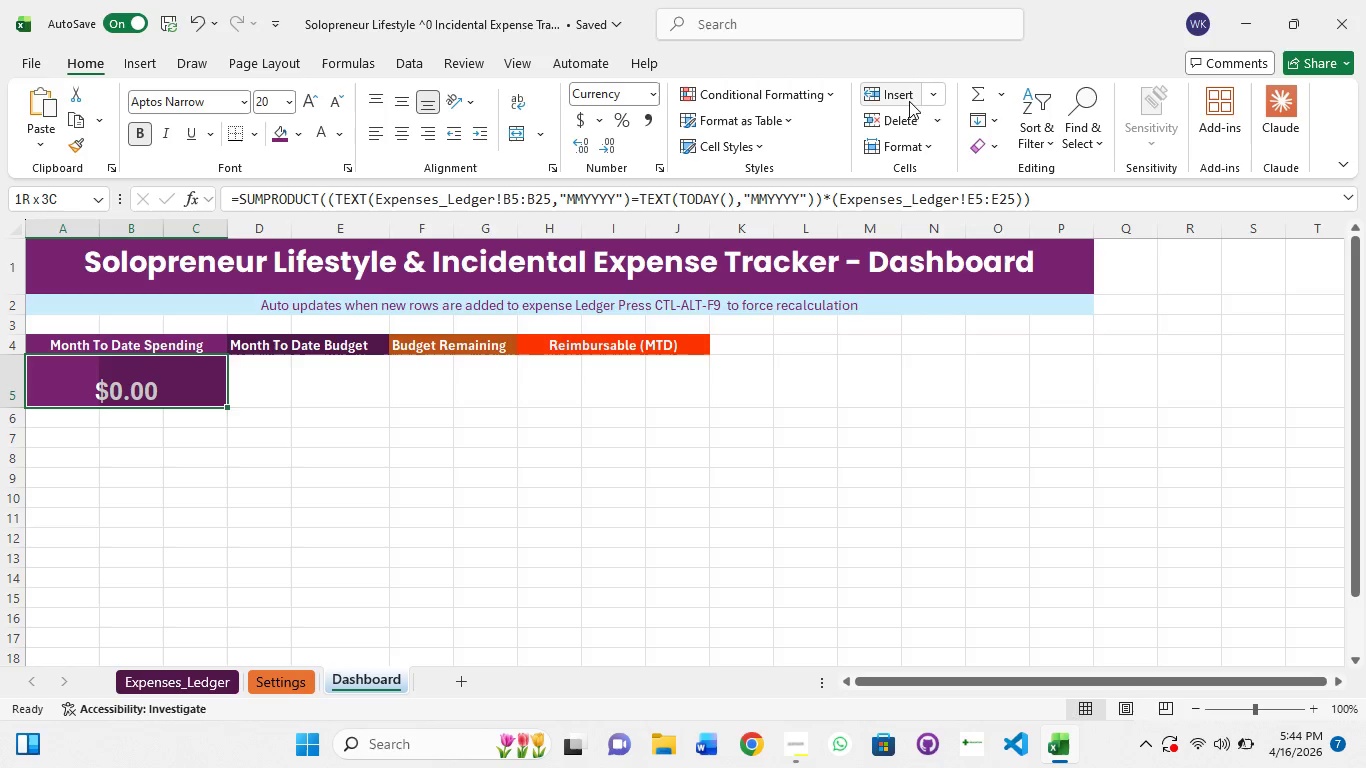 
left_click([928, 149])
 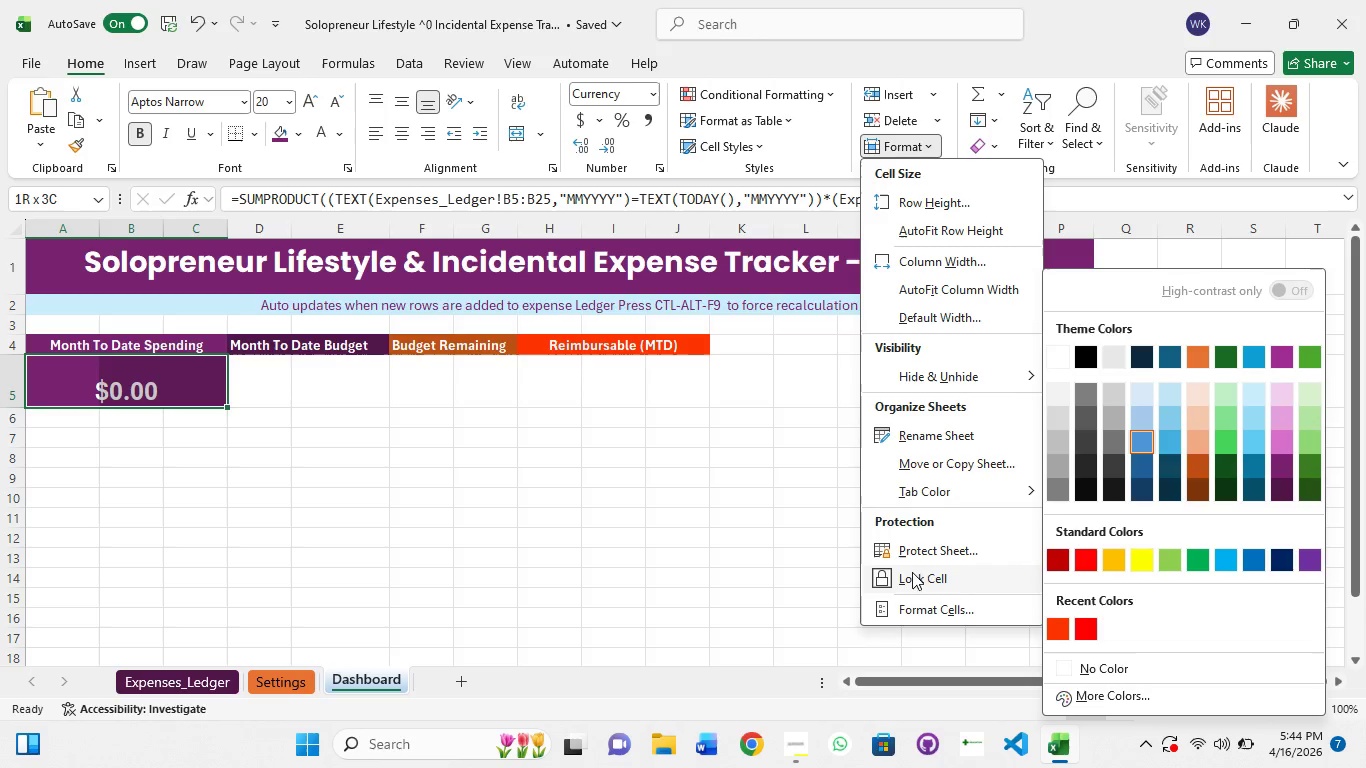 
wait(5.22)
 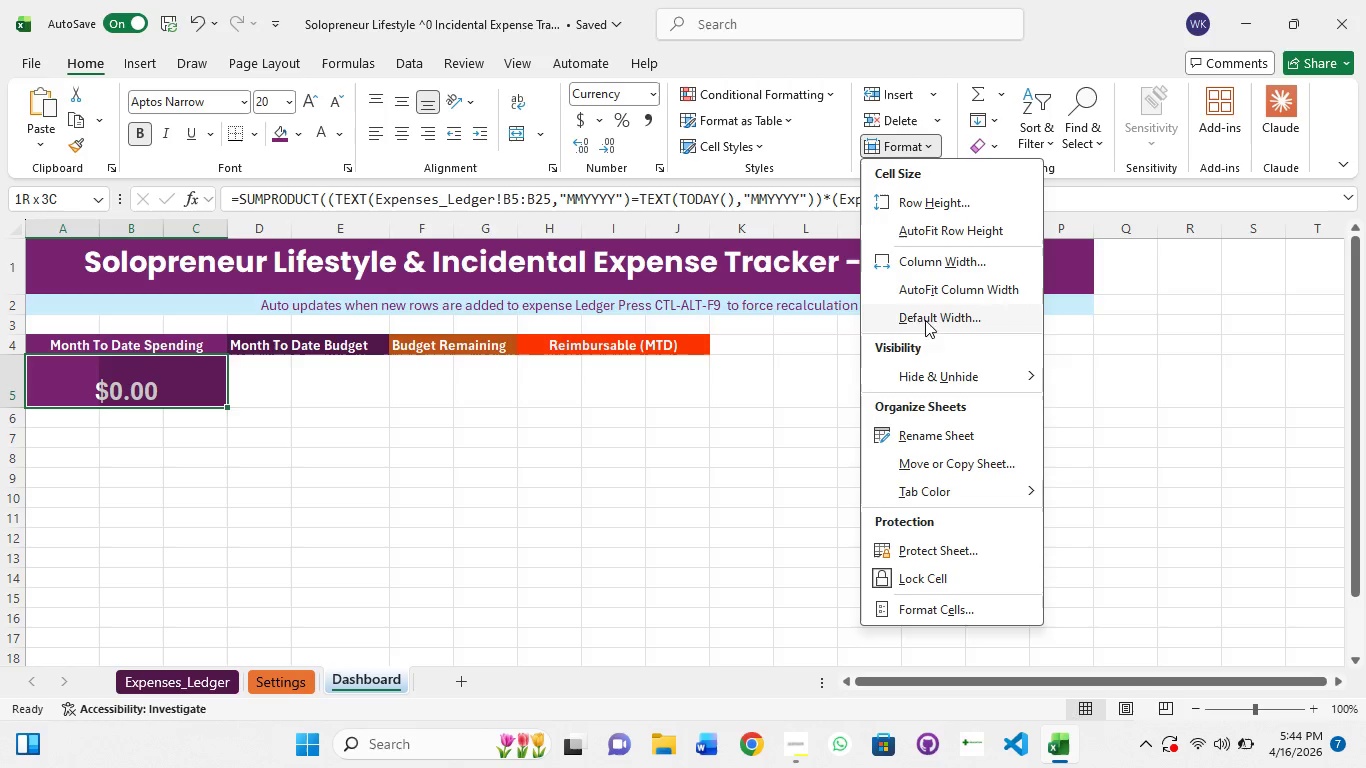 
left_click([915, 607])
 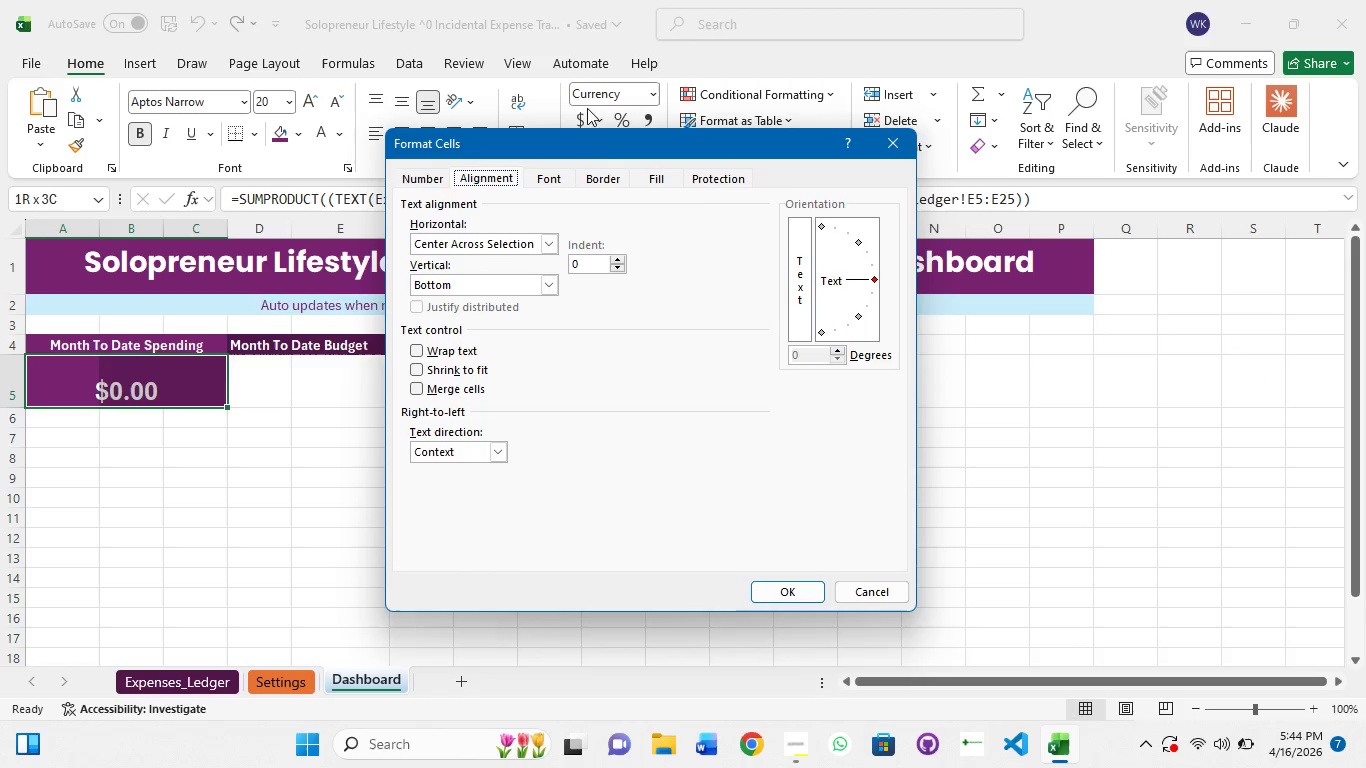 
left_click([600, 175])
 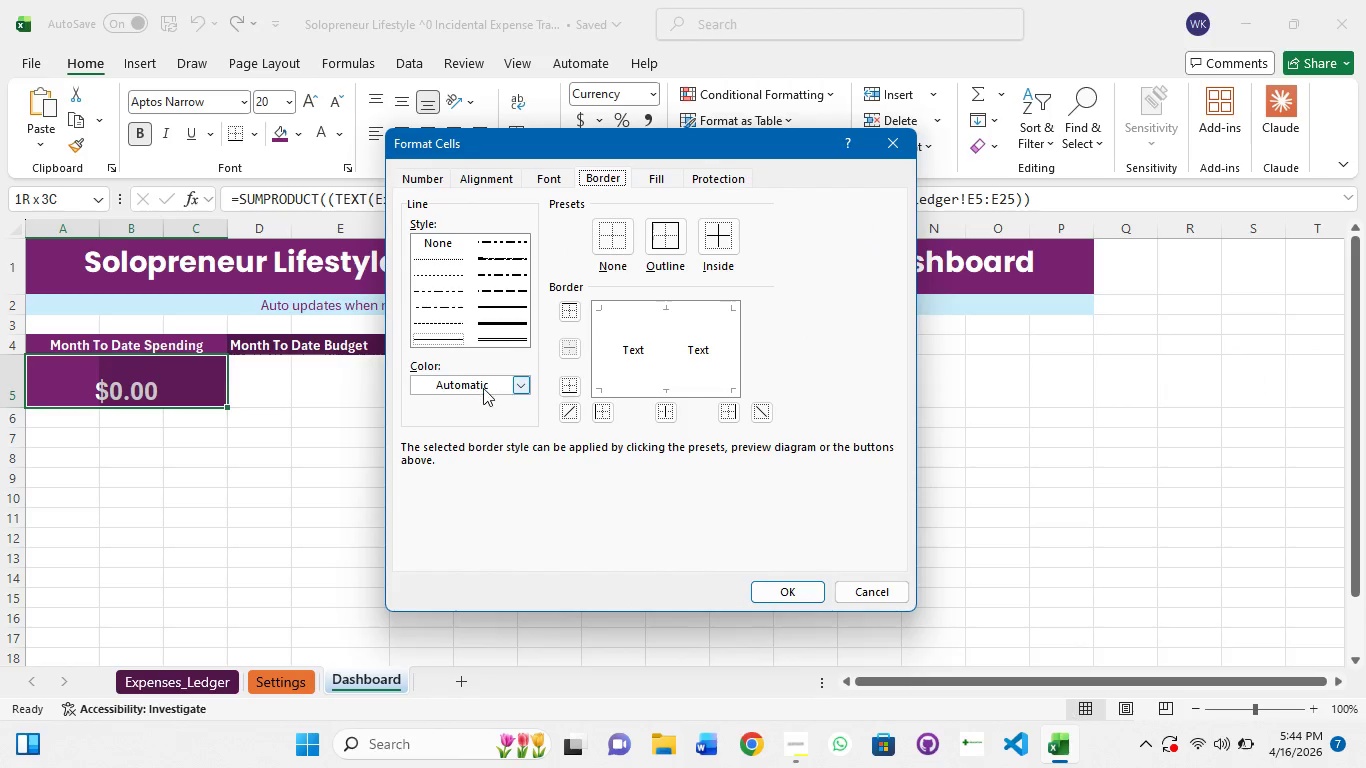 
left_click([528, 385])
 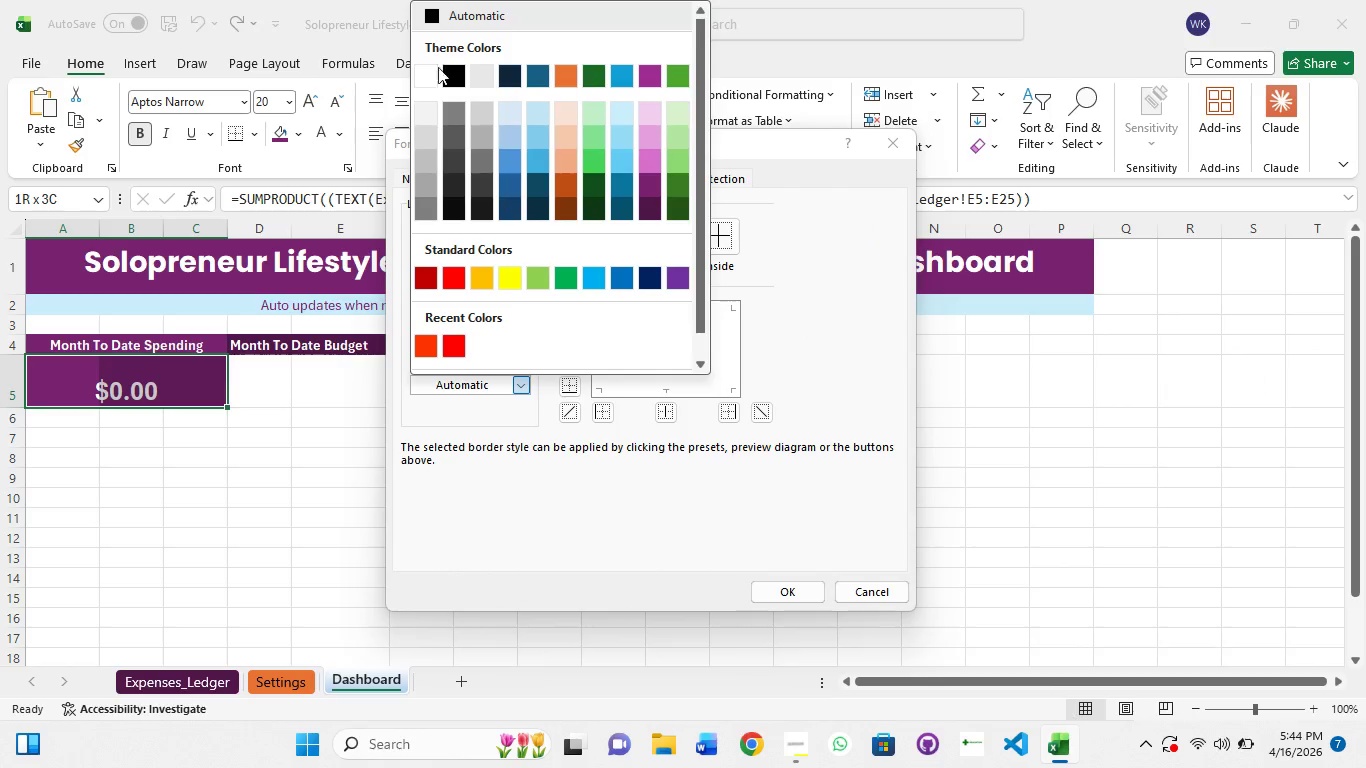 
left_click([432, 77])
 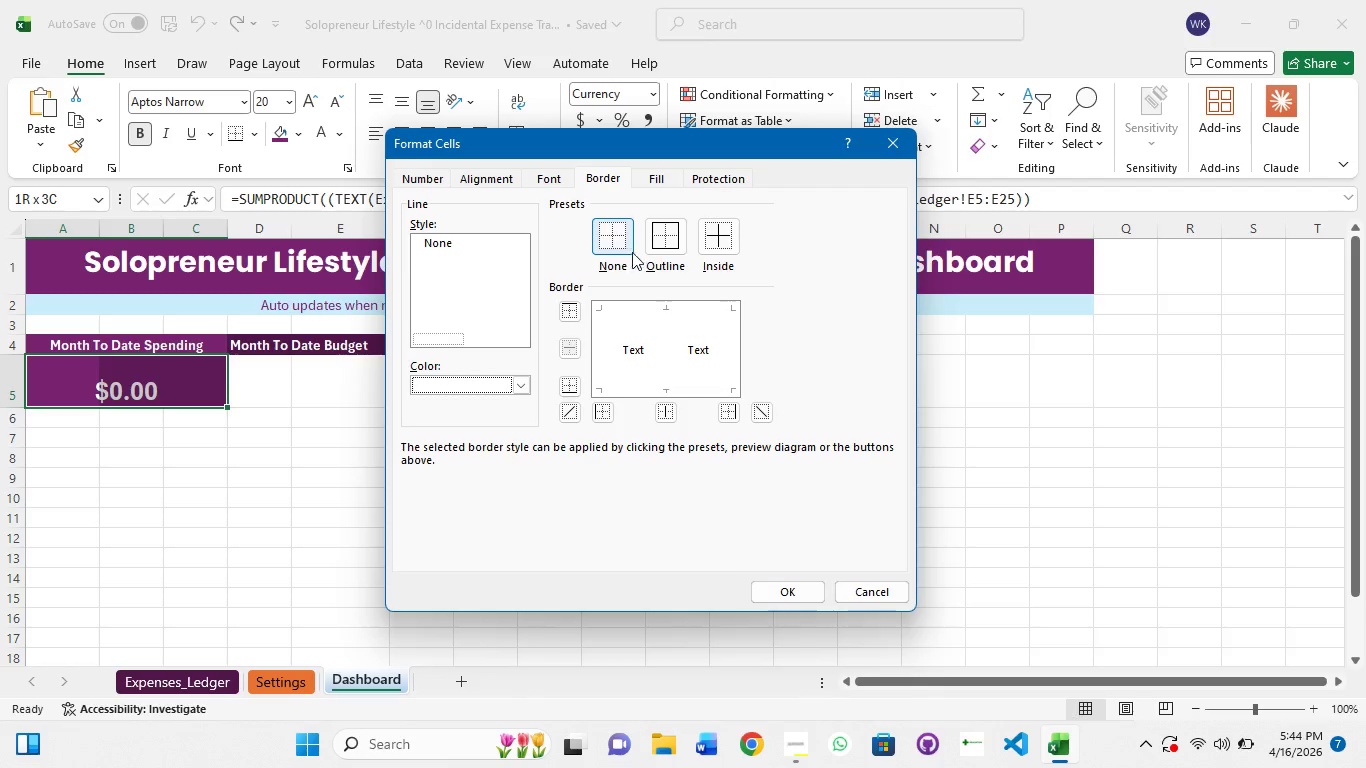 
left_click([669, 241])
 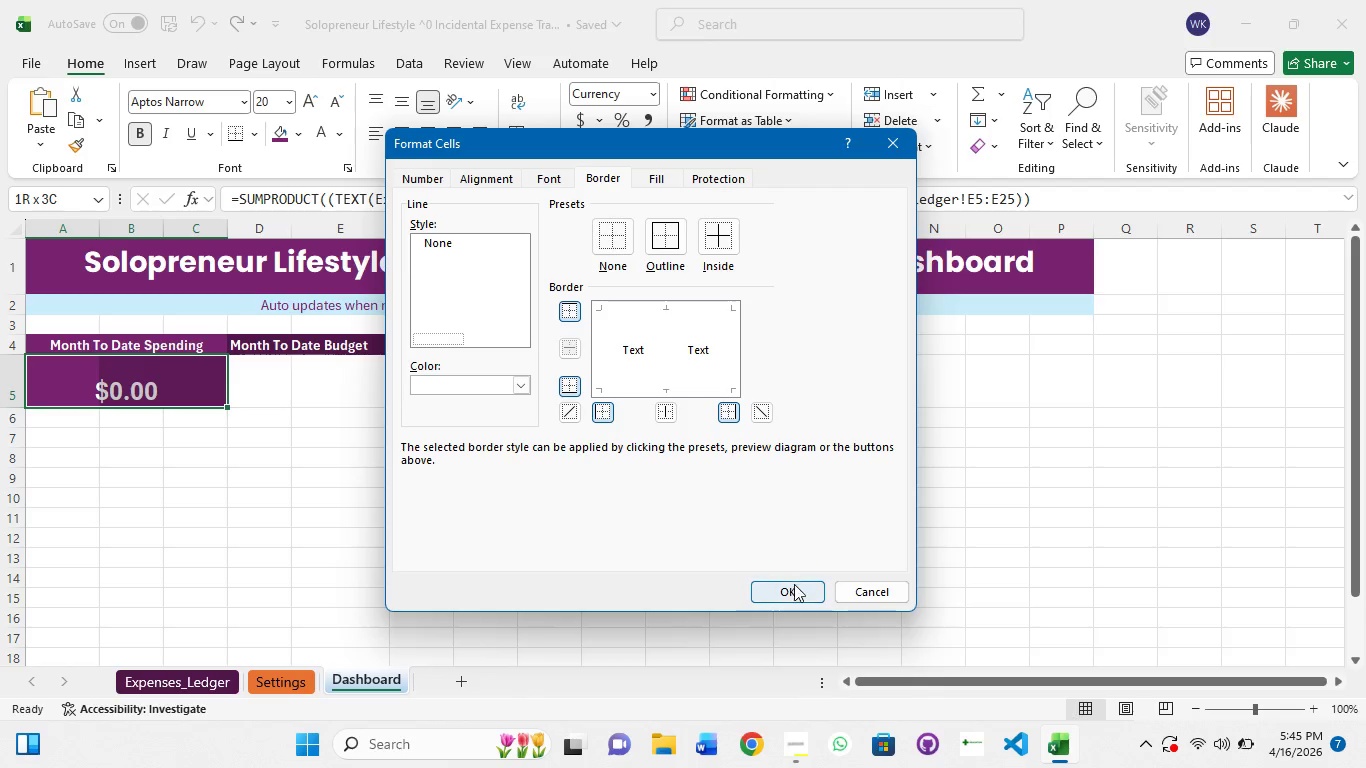 
left_click([792, 586])
 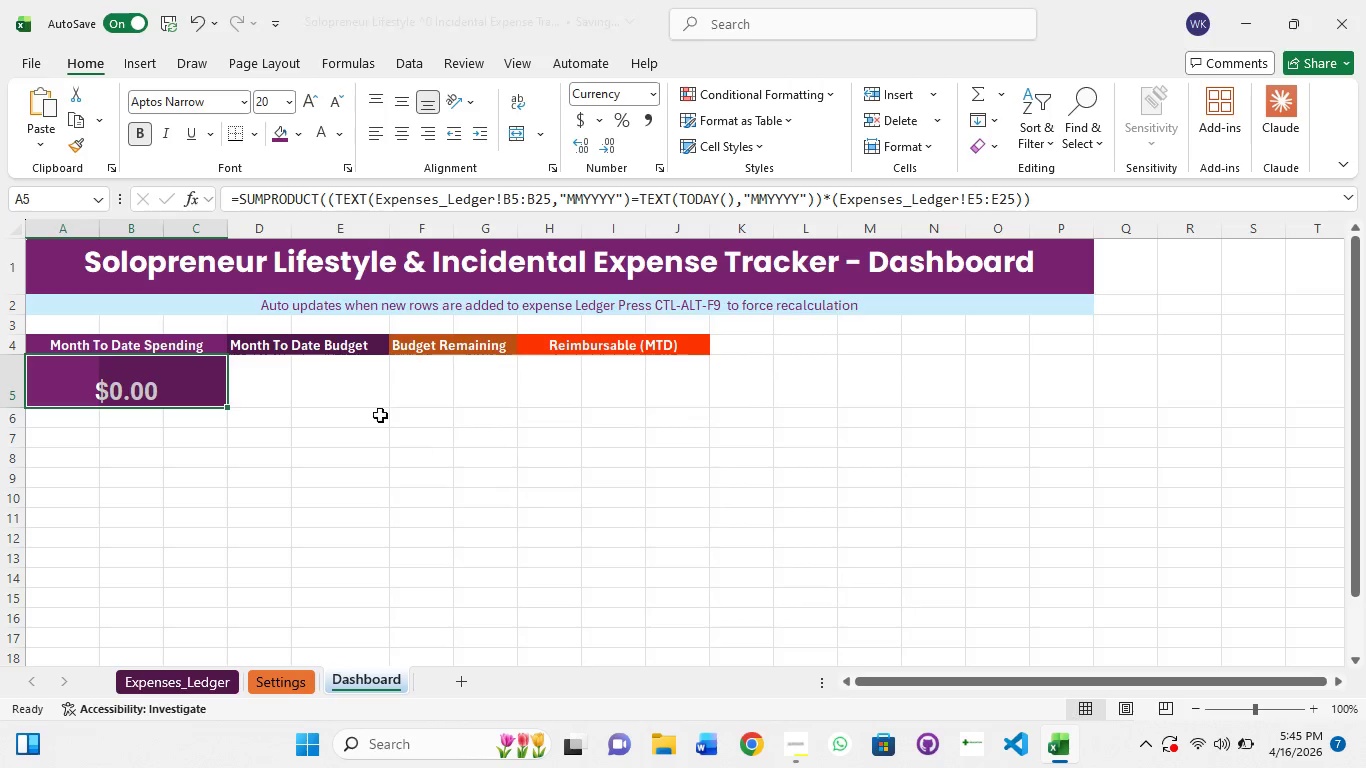 
left_click([370, 407])
 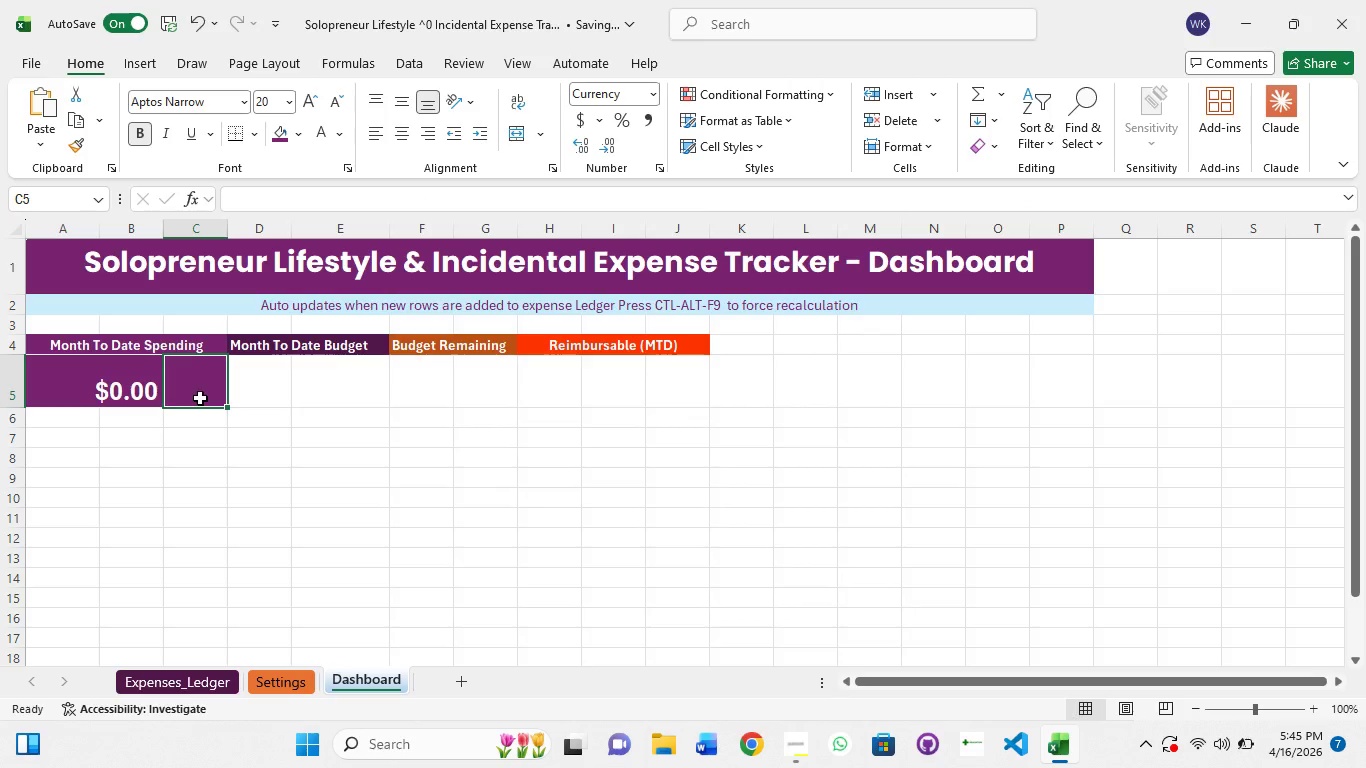 
left_click([119, 376])
 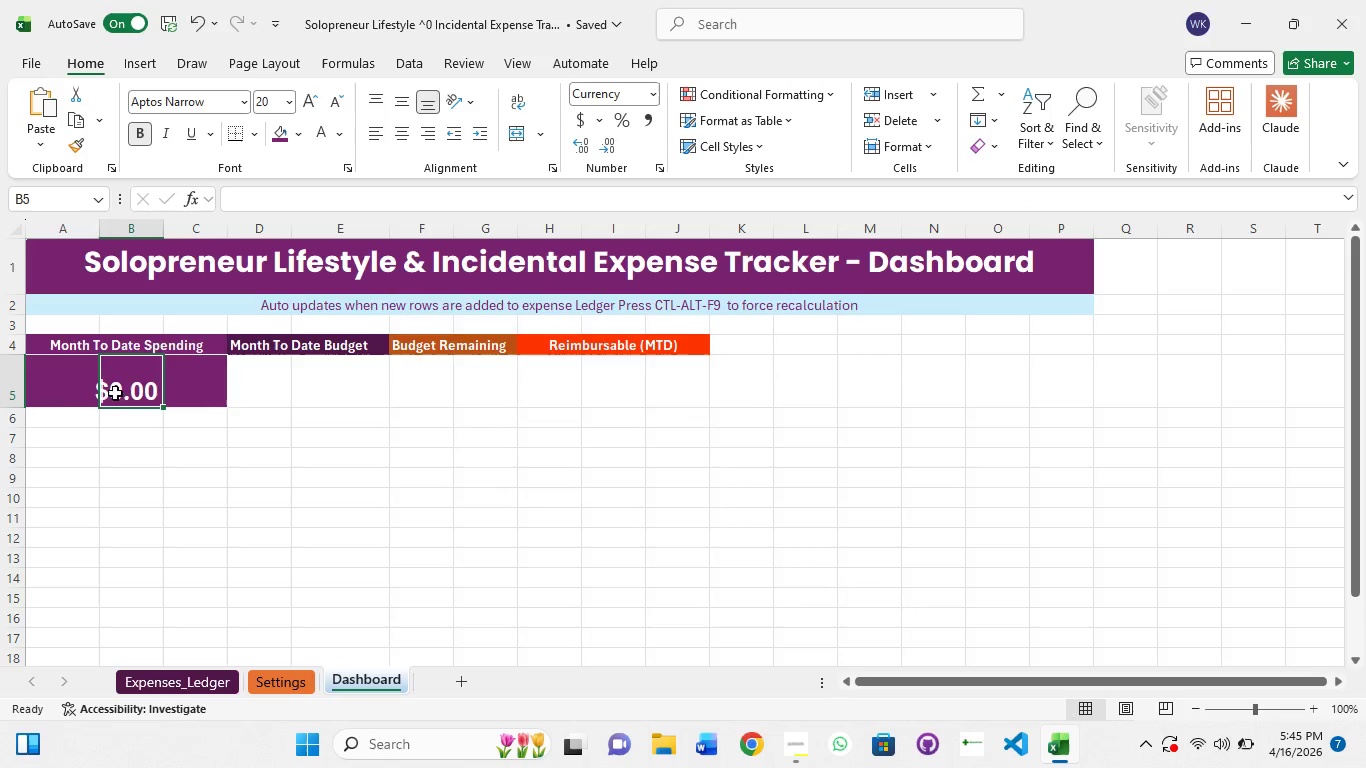 
hold_key(key=ShiftLeft, duration=1.5)
left_click([60, 393])
 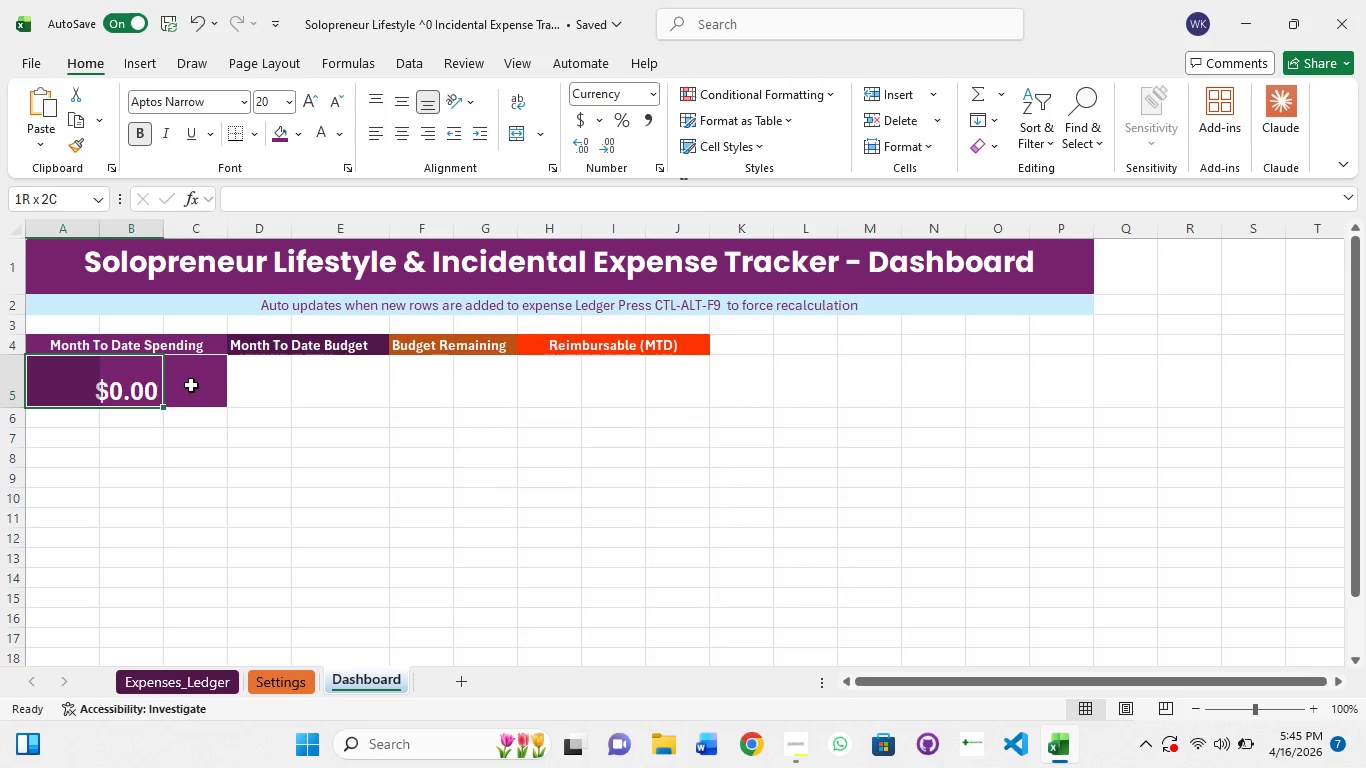 
left_click([195, 384])
 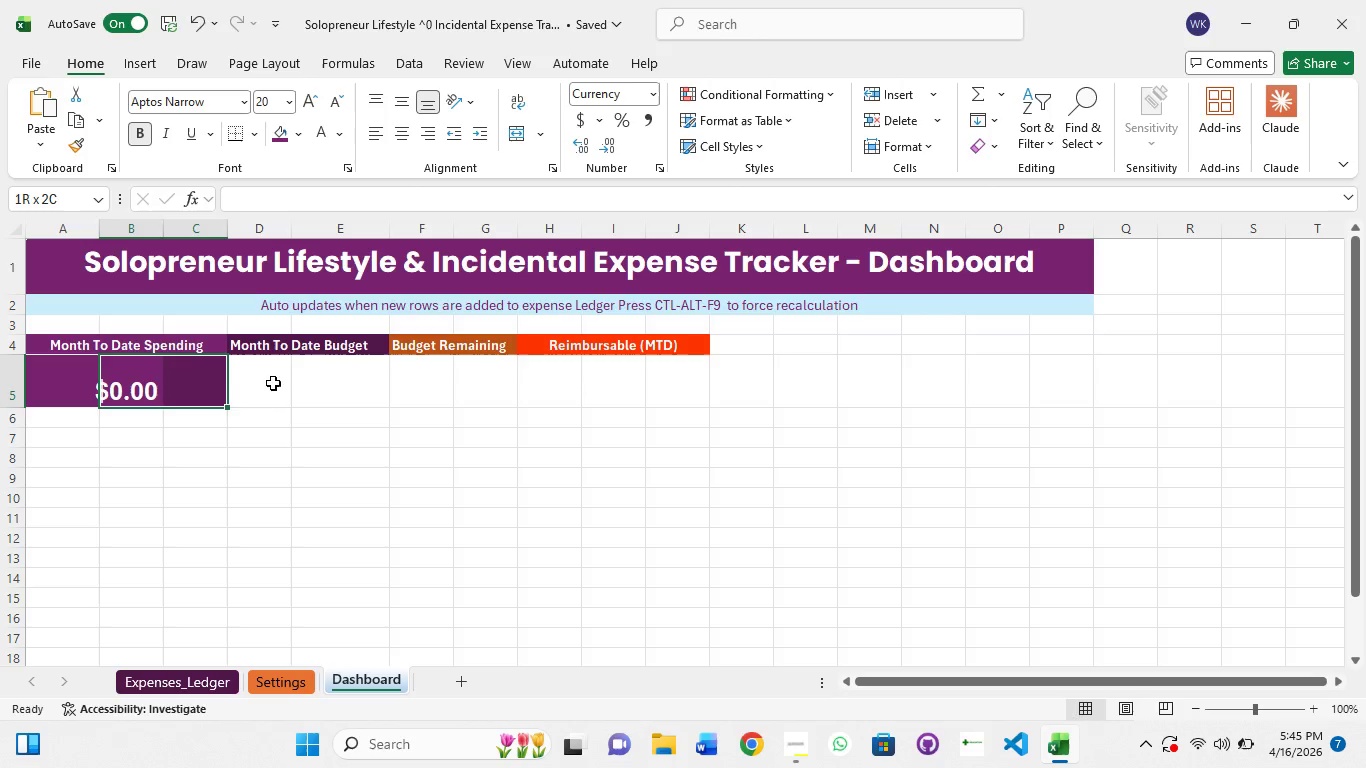 
hold_key(key=ShiftLeft, duration=1.52)
 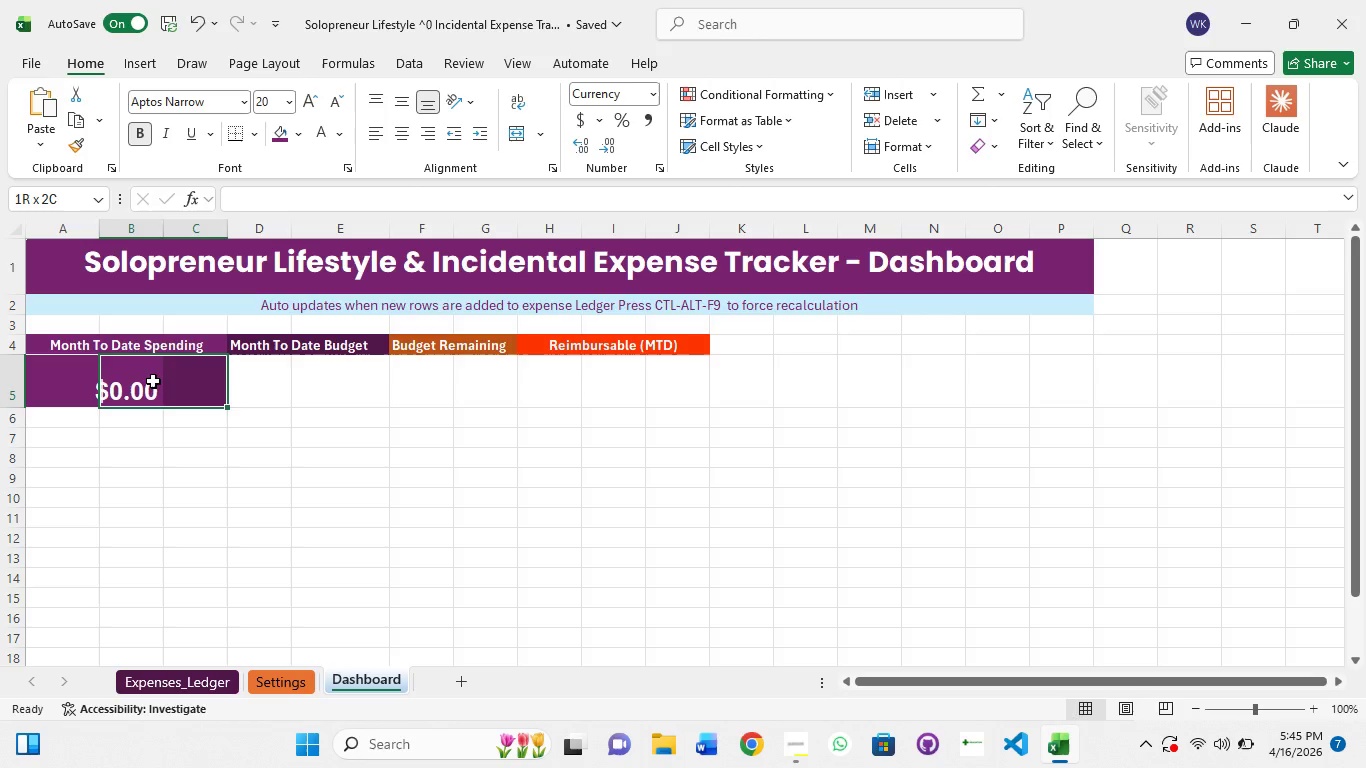 
key(Shift+ShiftLeft)
 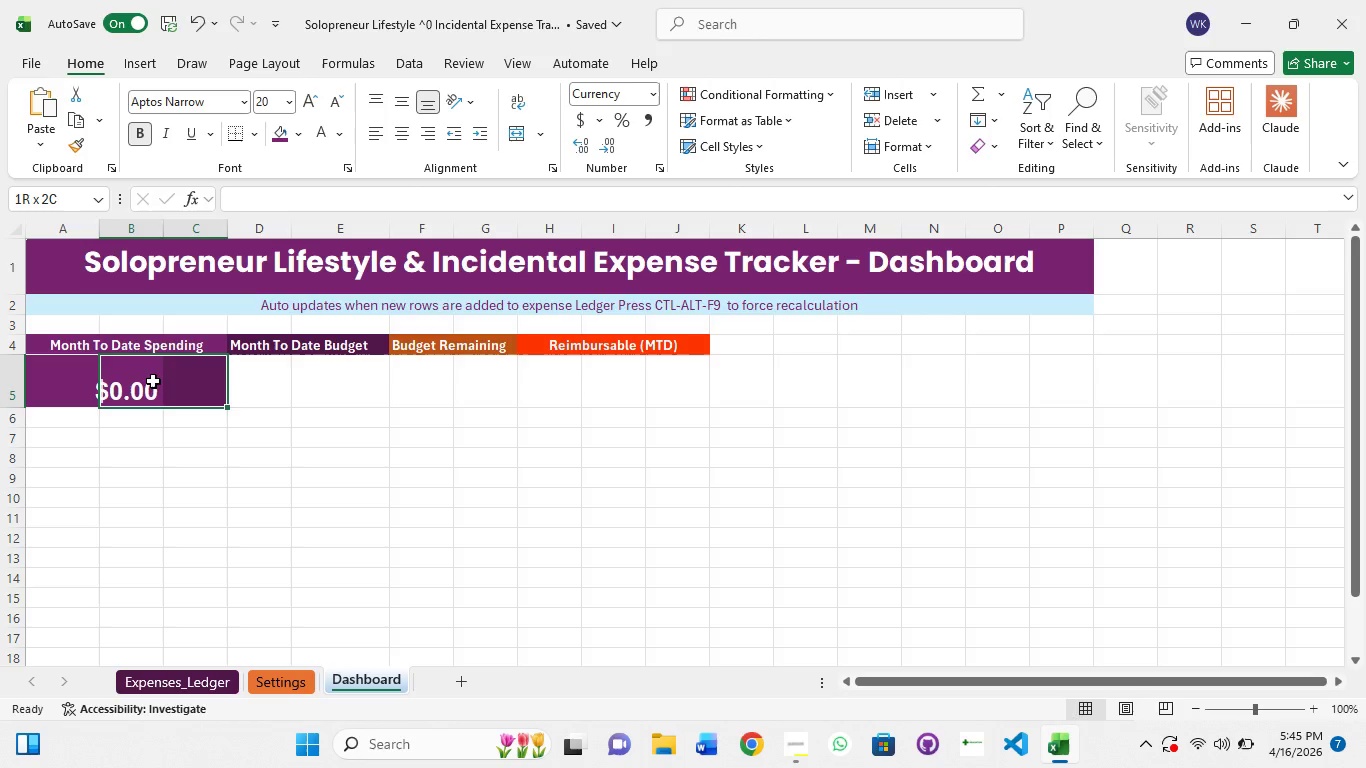 
key(Shift+ShiftLeft)
 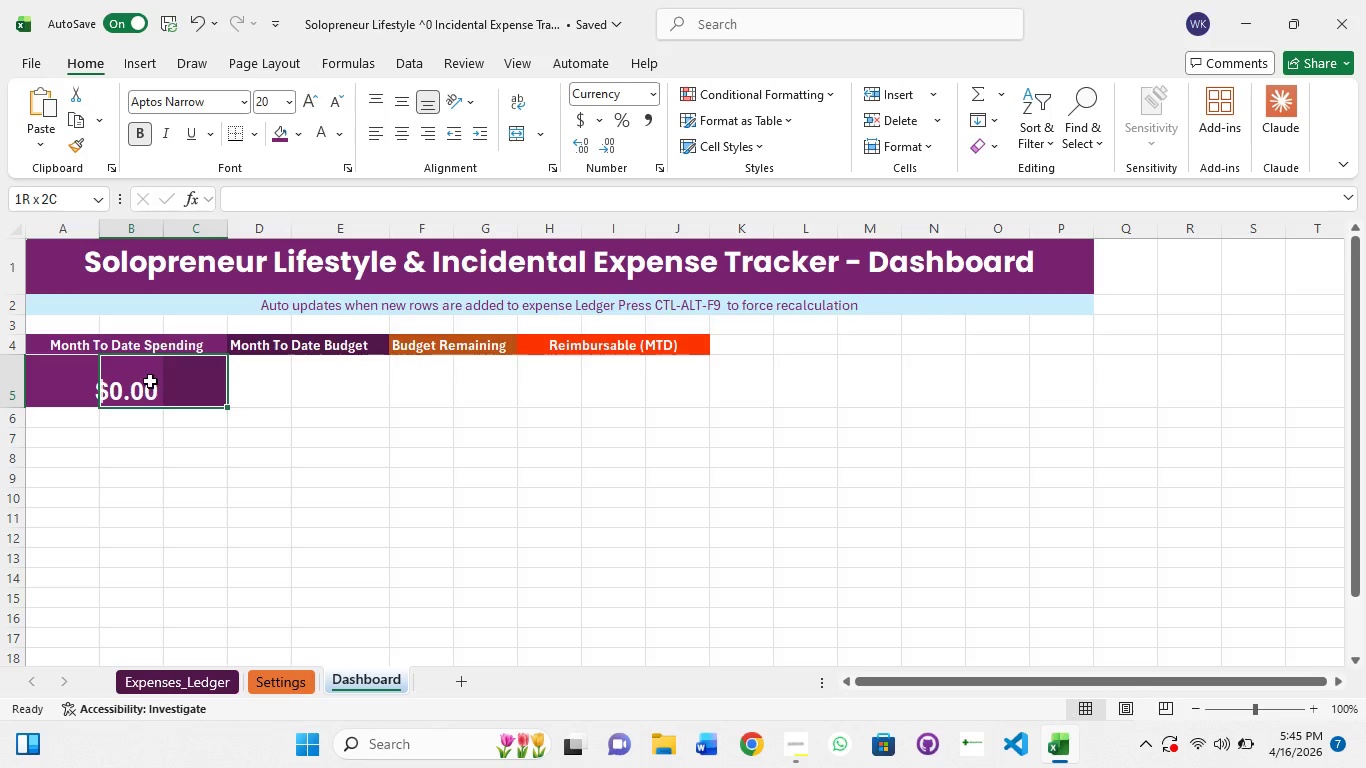 
key(Shift+ShiftLeft)
 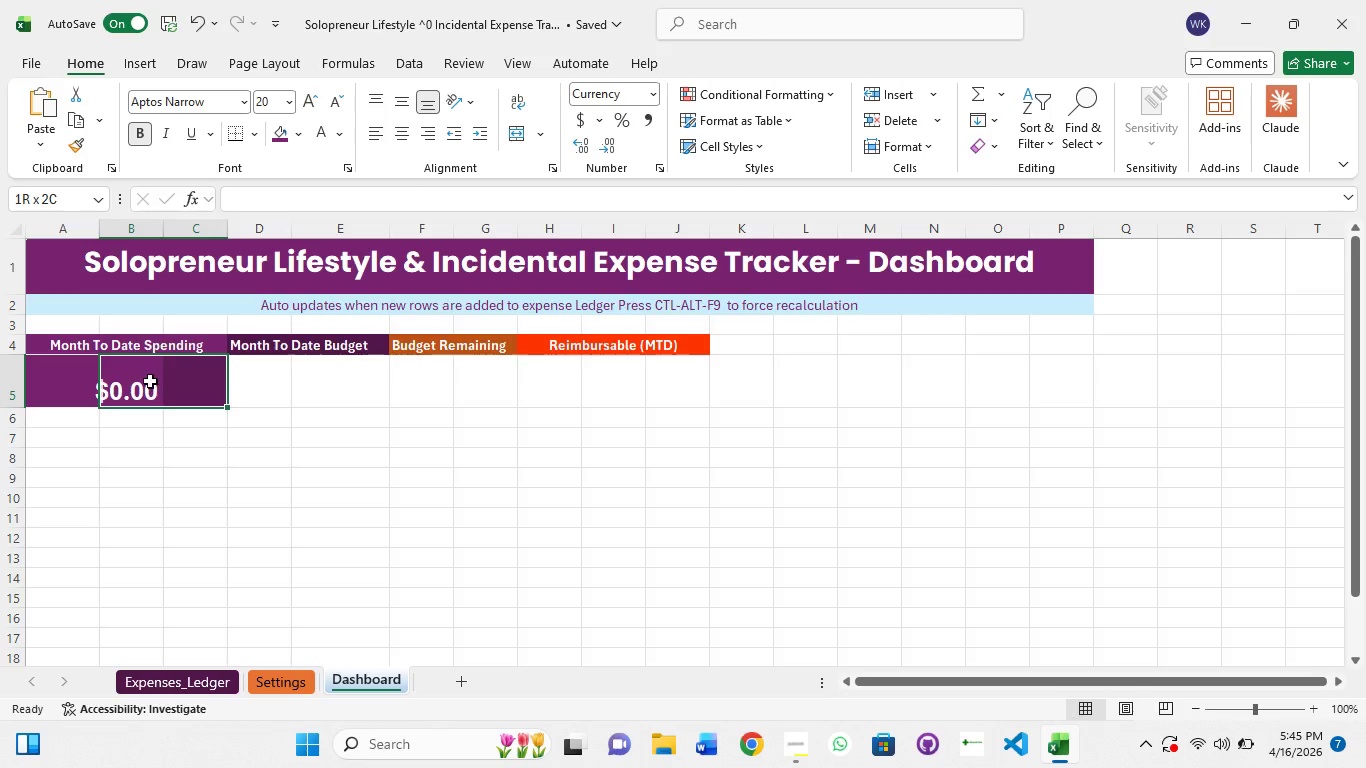 
key(Shift+ShiftLeft)
 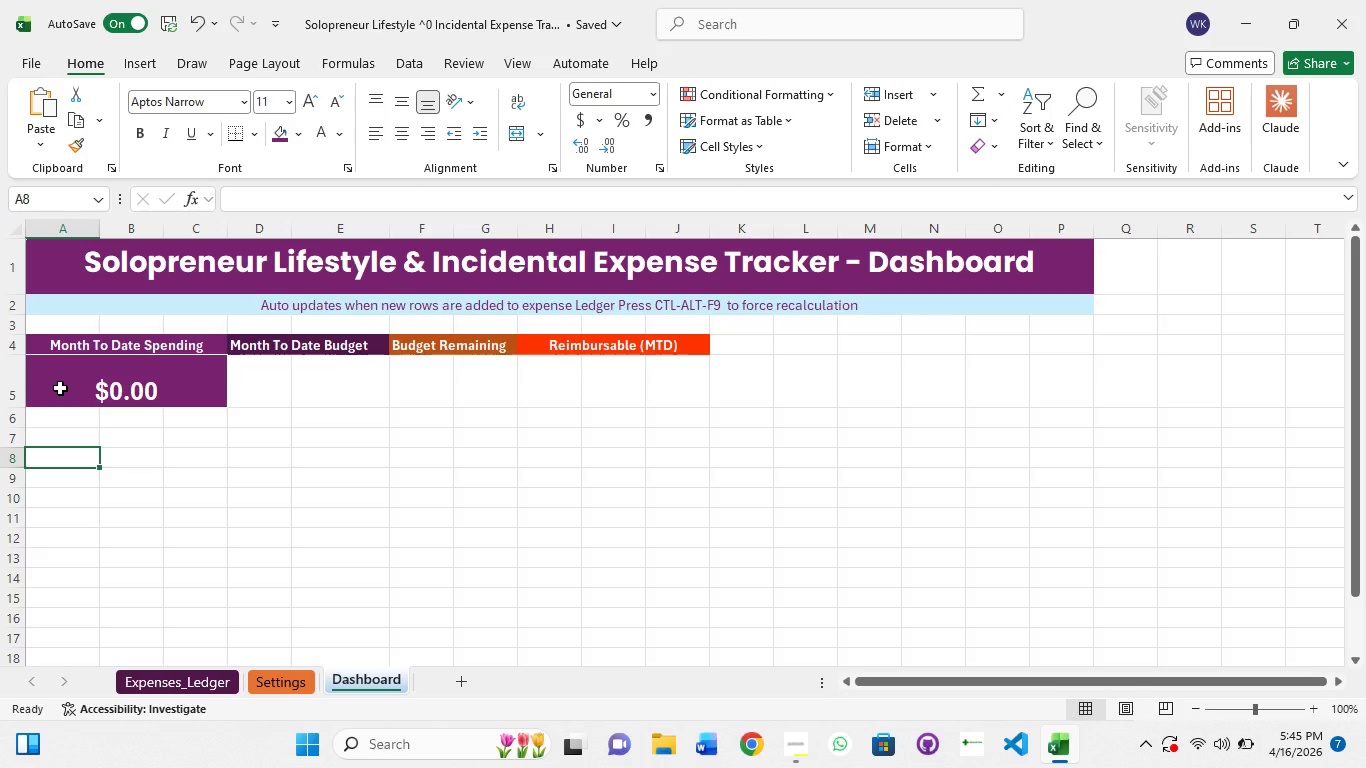 
hold_key(key=ShiftLeft, duration=1.09)
left_click([60, 388])
 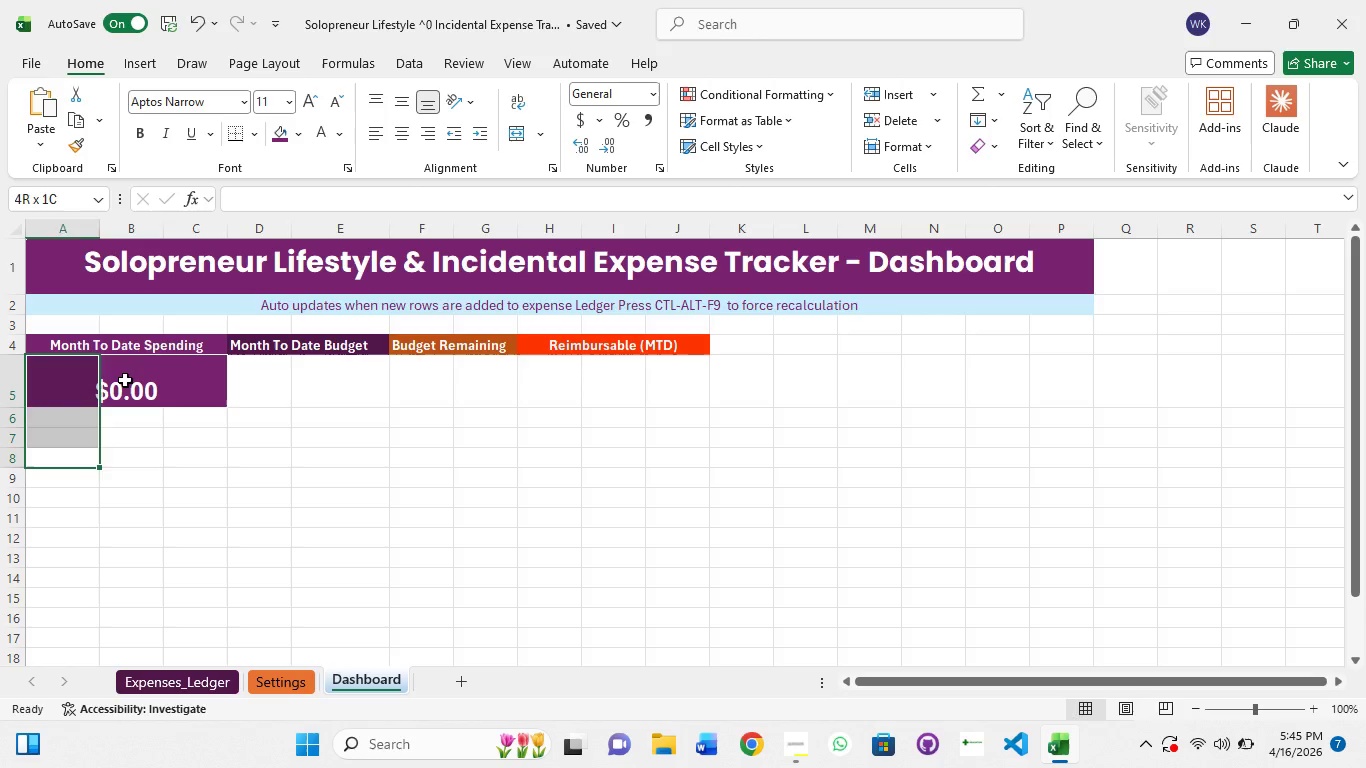 
left_click([125, 380])
 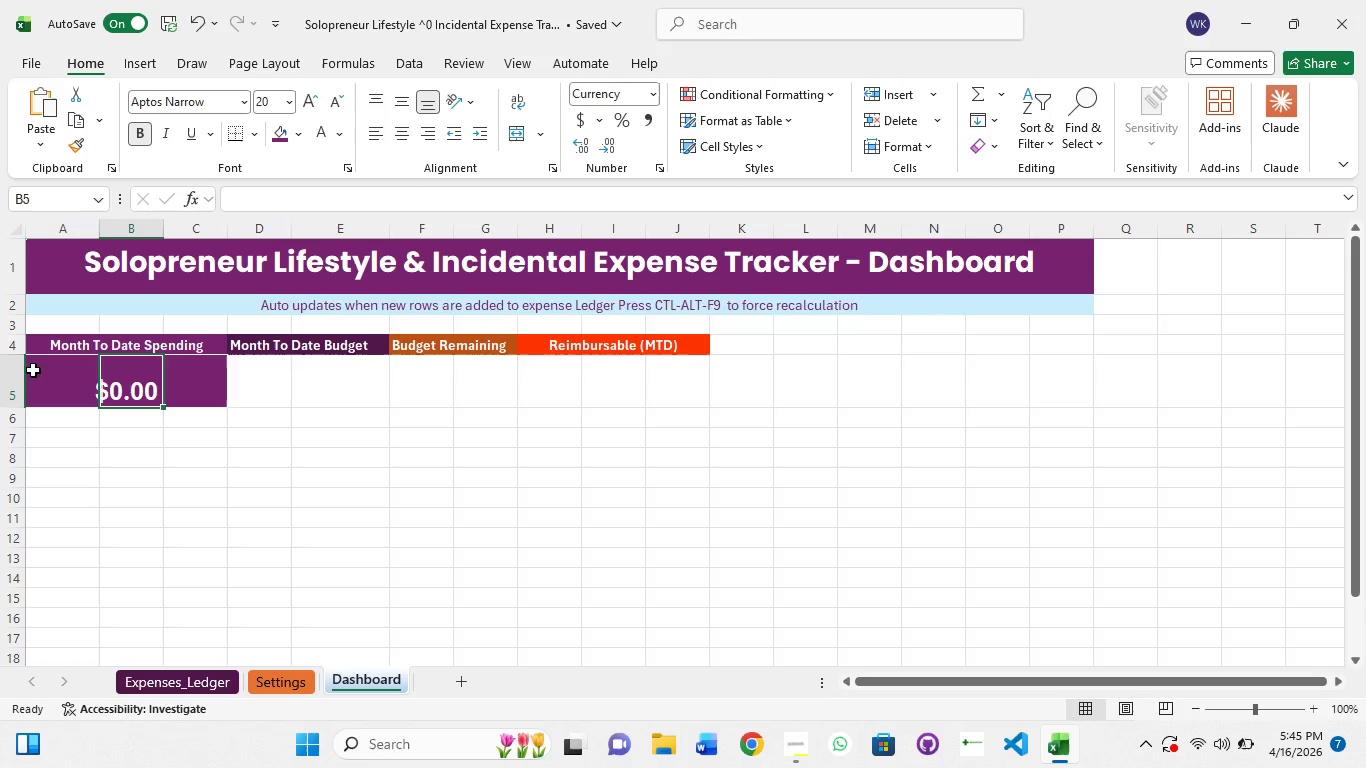 
hold_key(key=ShiftLeft, duration=1.52)
left_click([63, 386])
 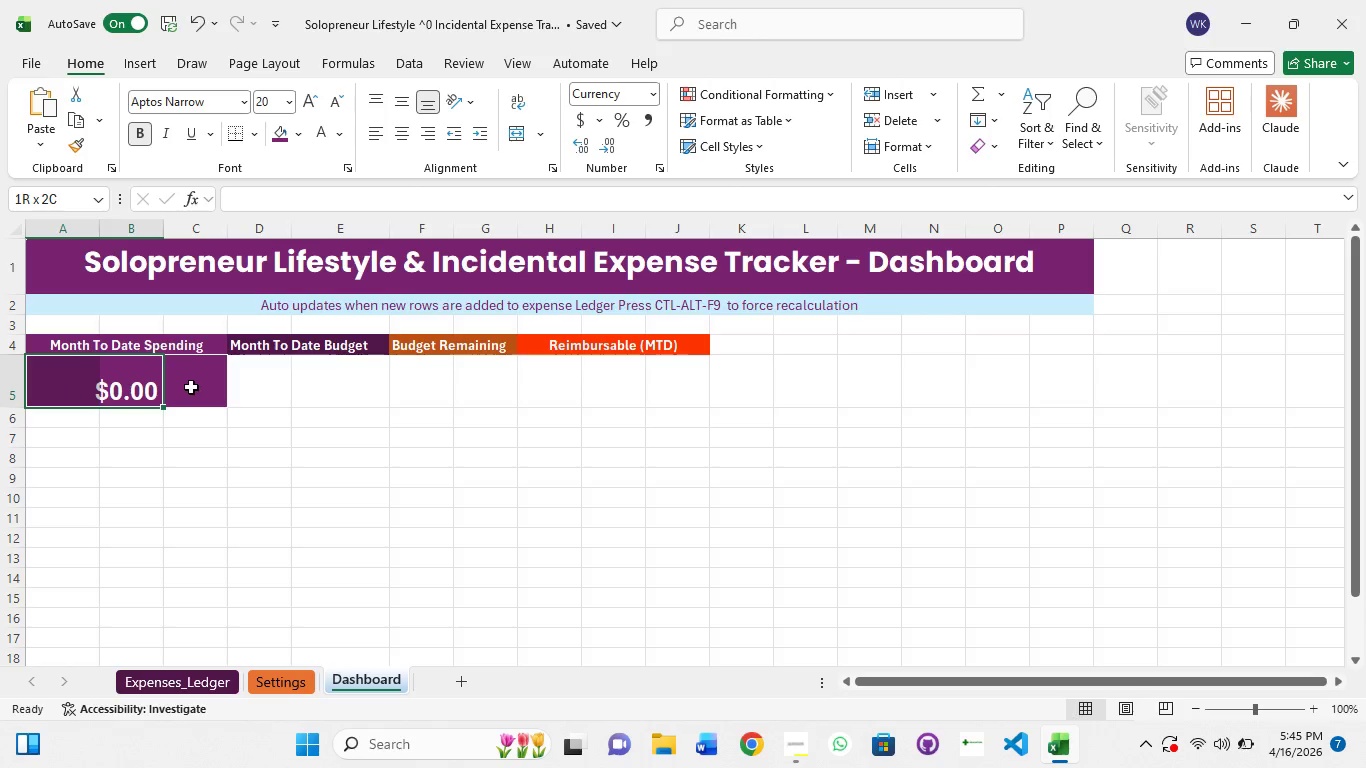 
left_click([193, 386])
 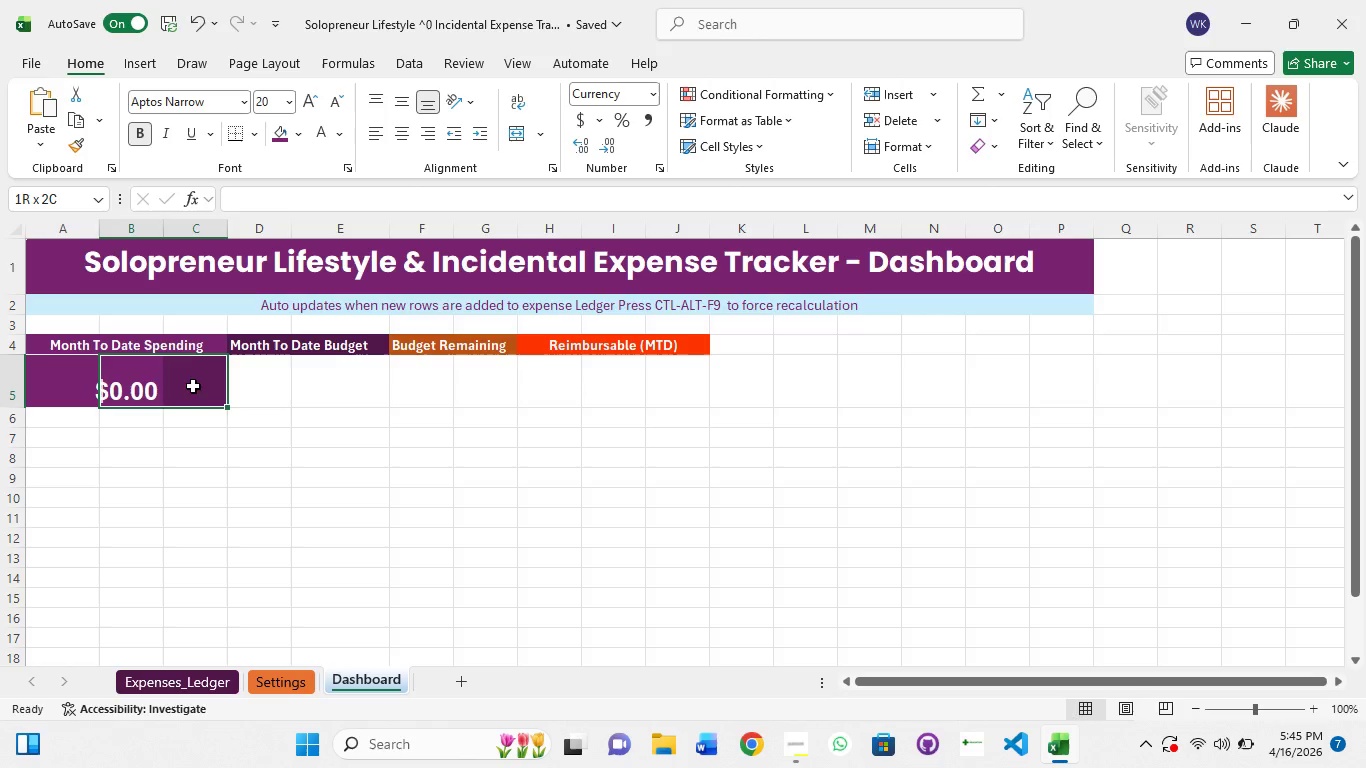 
key(Shift+ShiftLeft)
 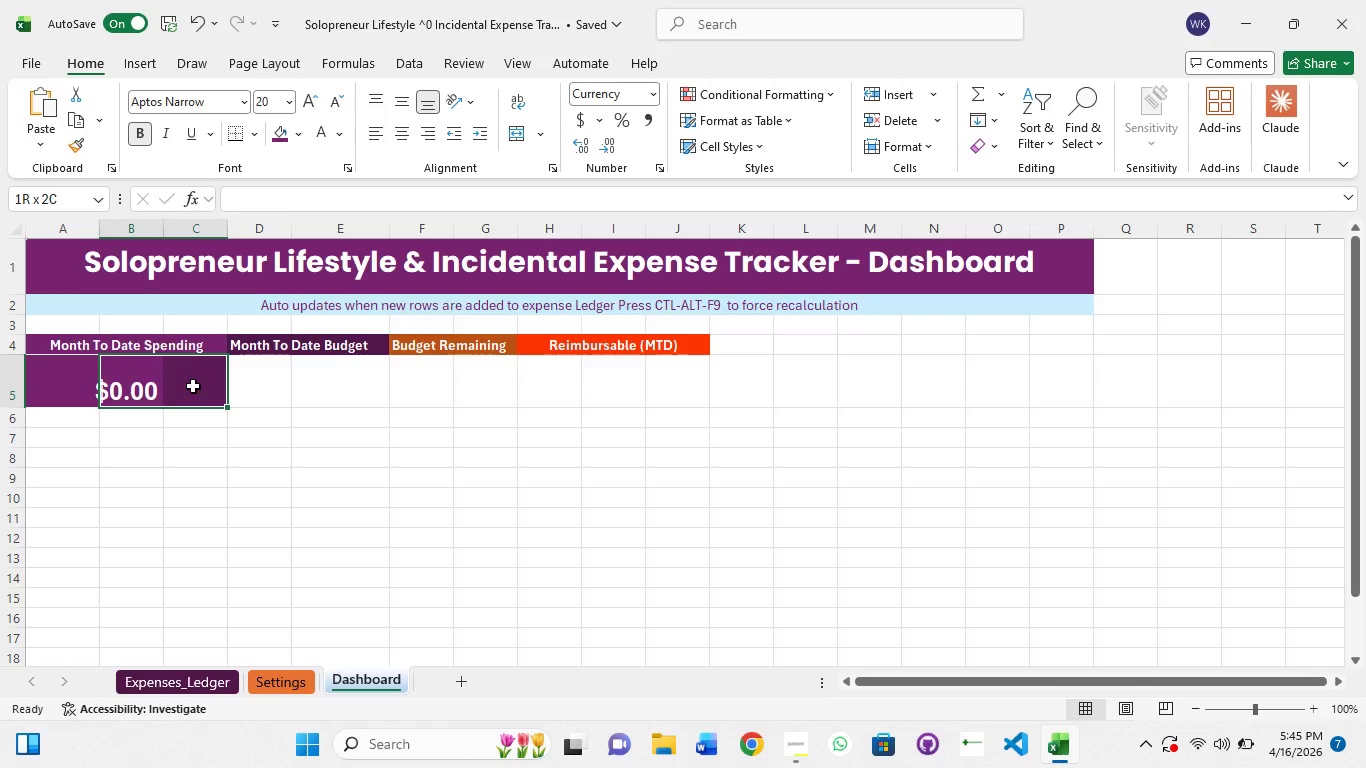 
key(Shift+ShiftLeft)
 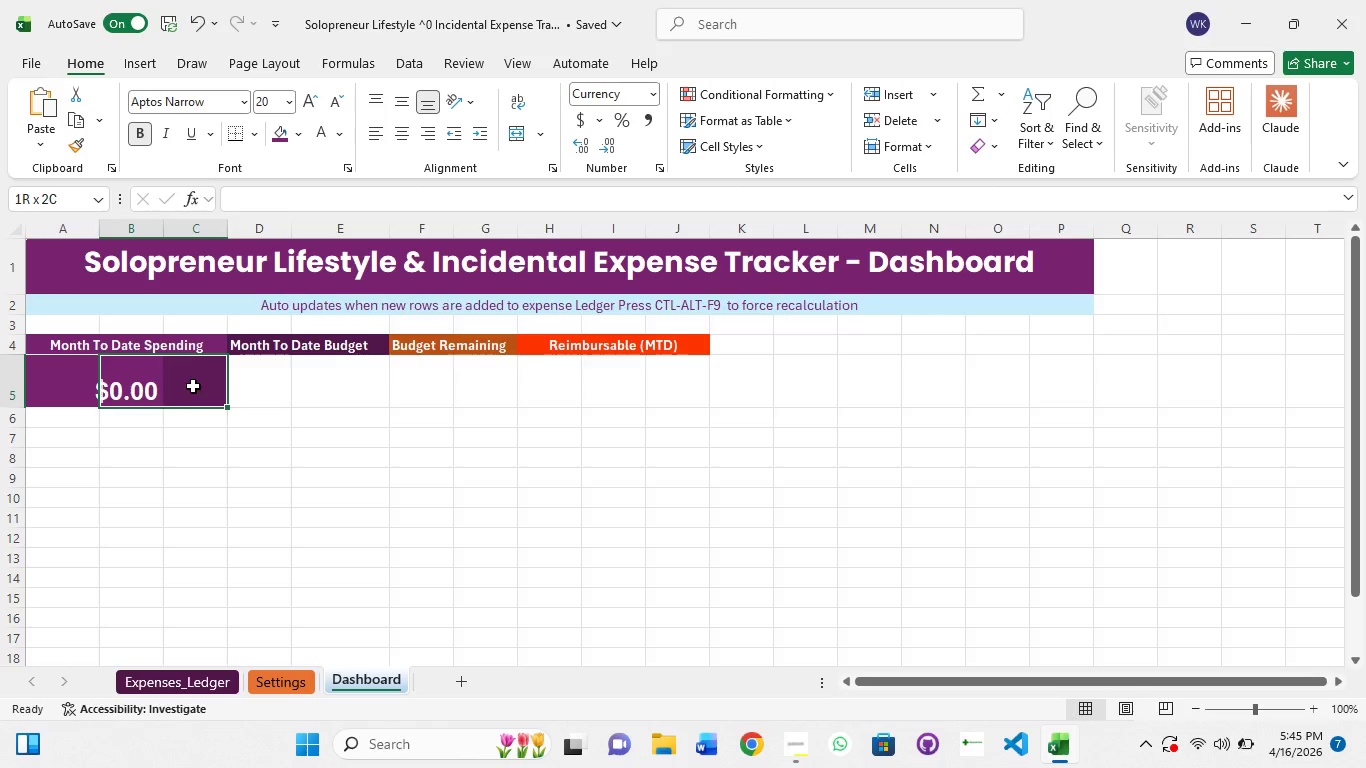 
key(Shift+ShiftLeft)
 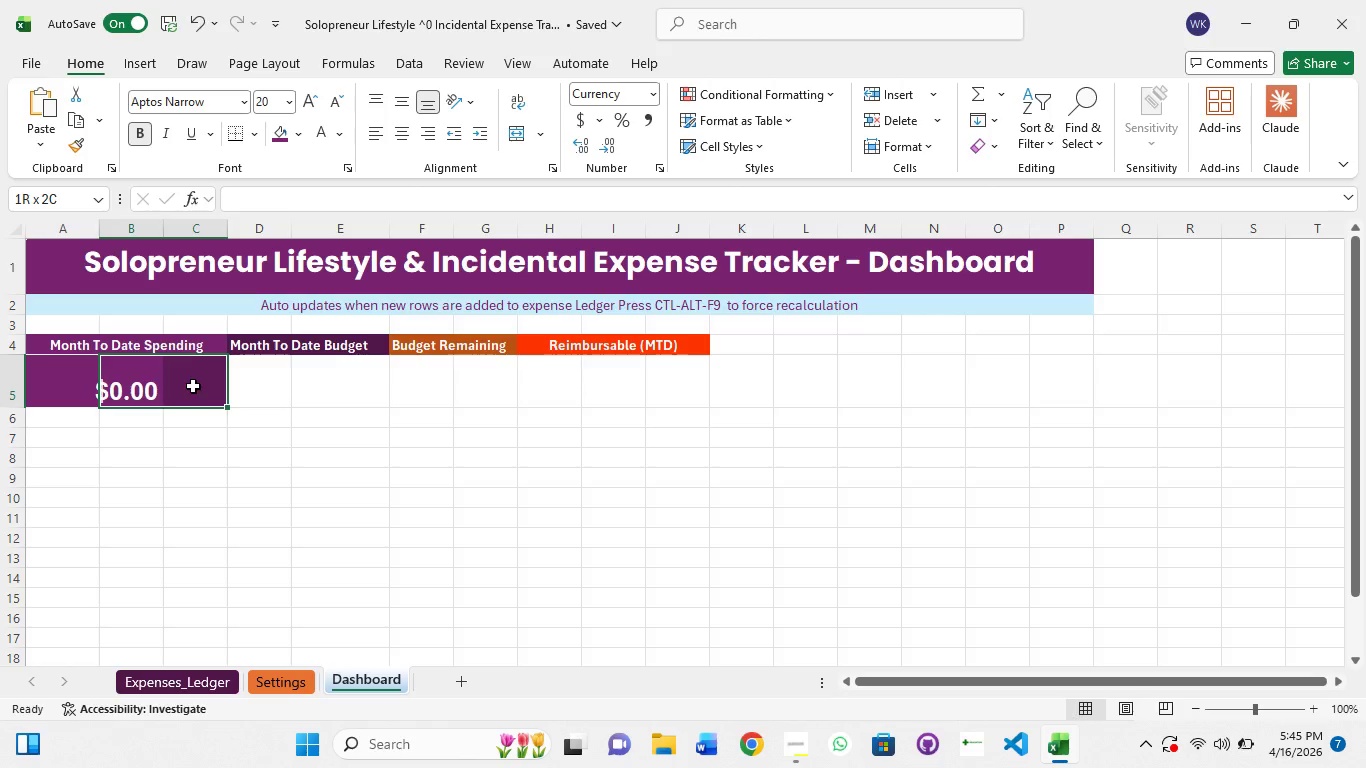 
key(Shift+ShiftLeft)
 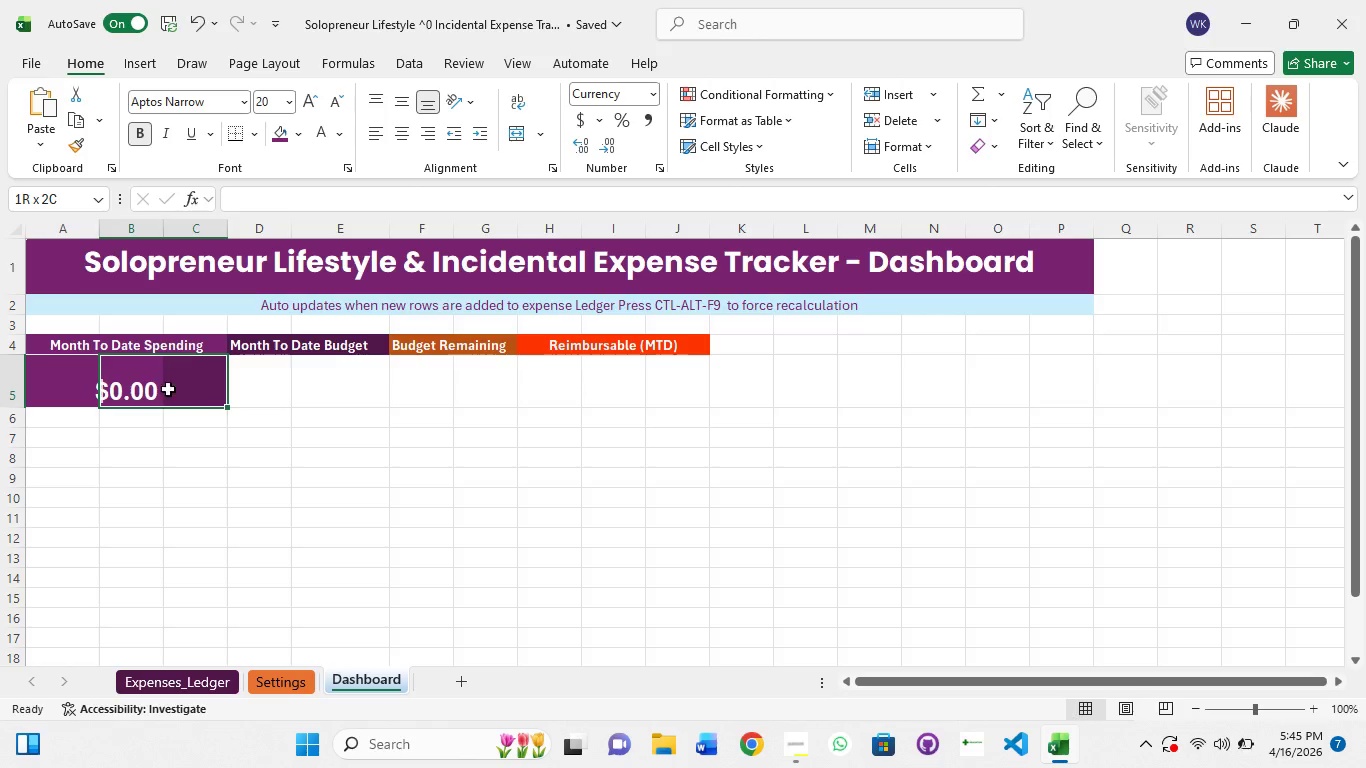 
key(Shift+ShiftLeft)
 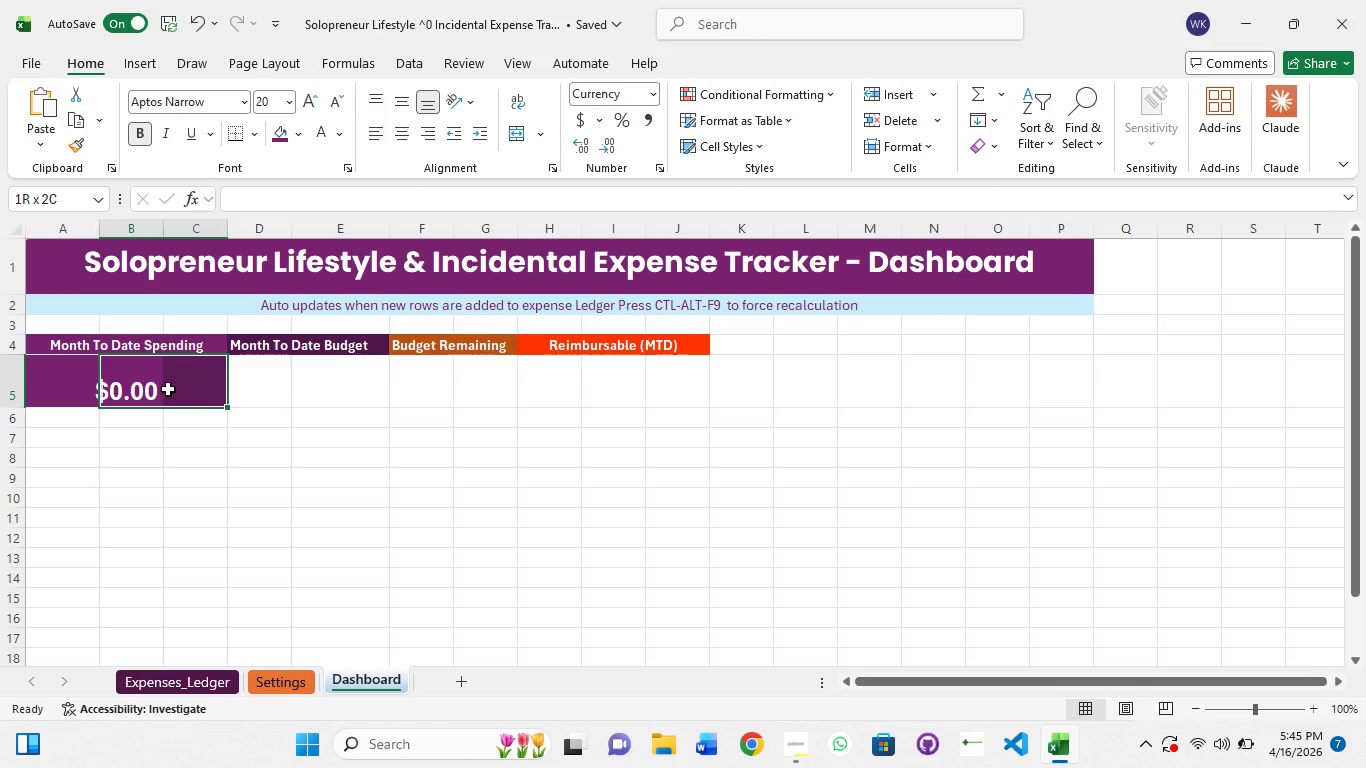 
key(Shift+ShiftLeft)
 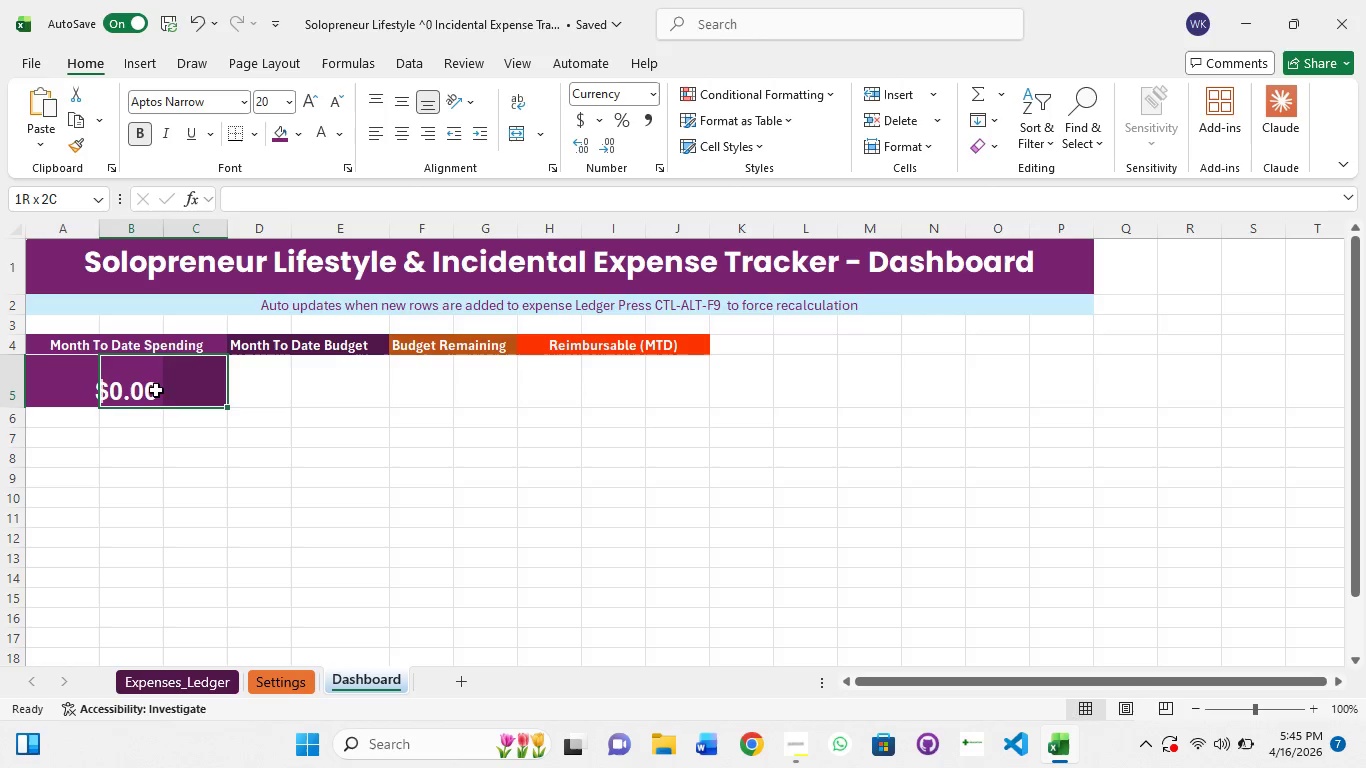 
key(Shift+ShiftLeft)
 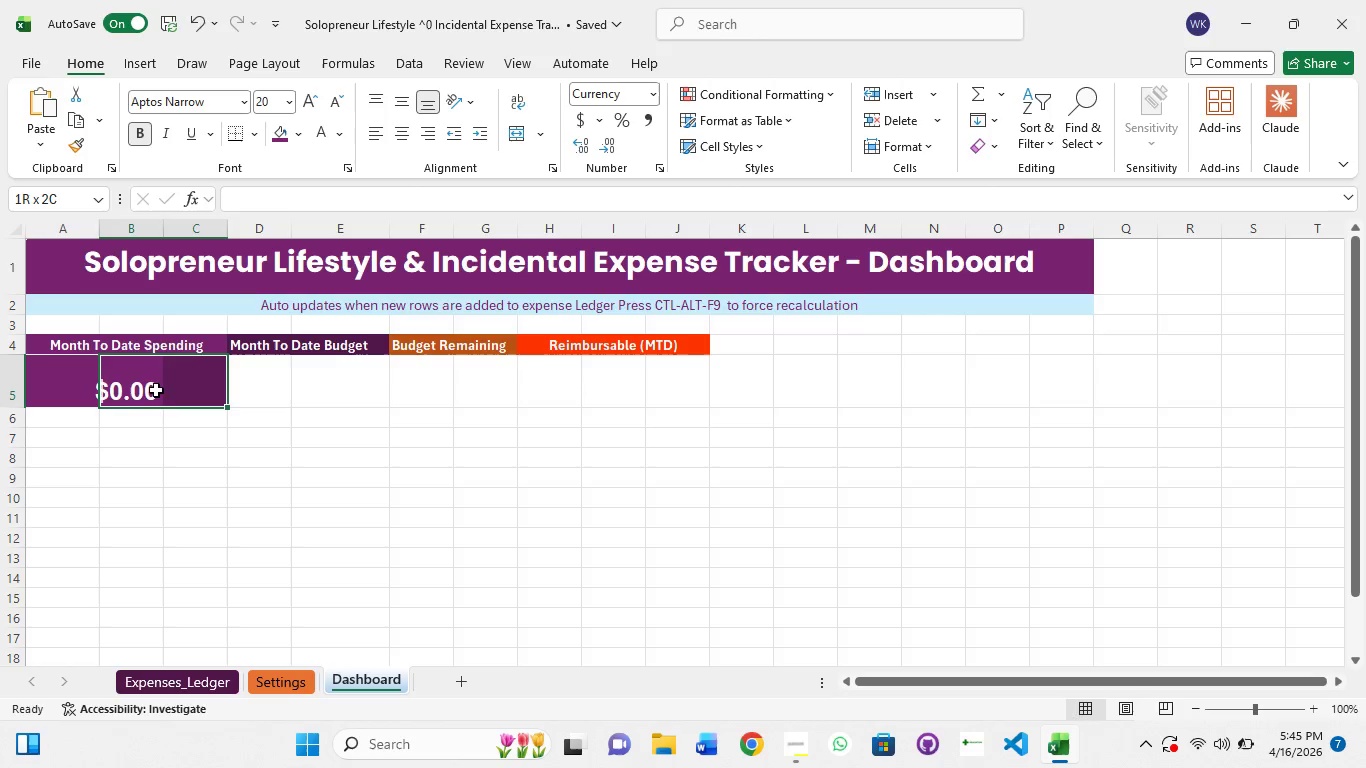 
key(Shift+ShiftLeft)
 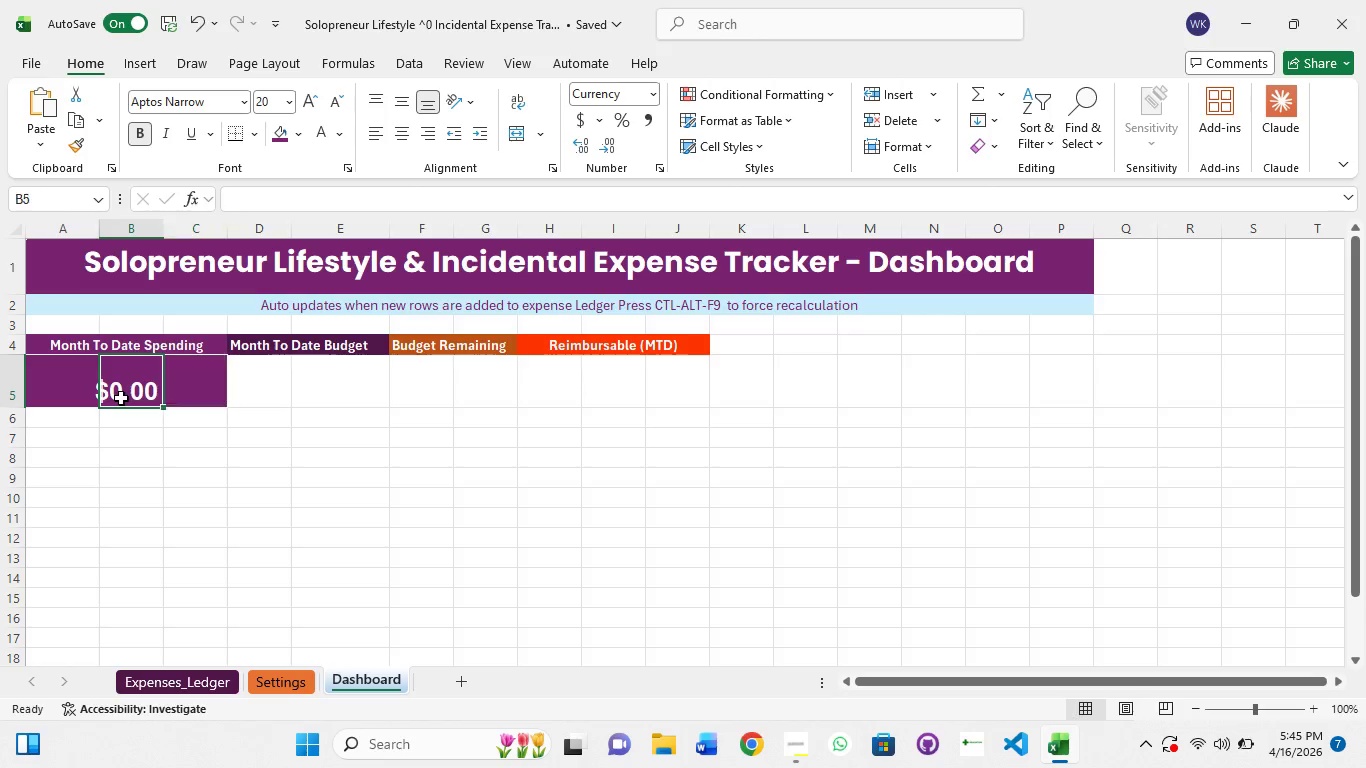 
left_click([121, 398])
 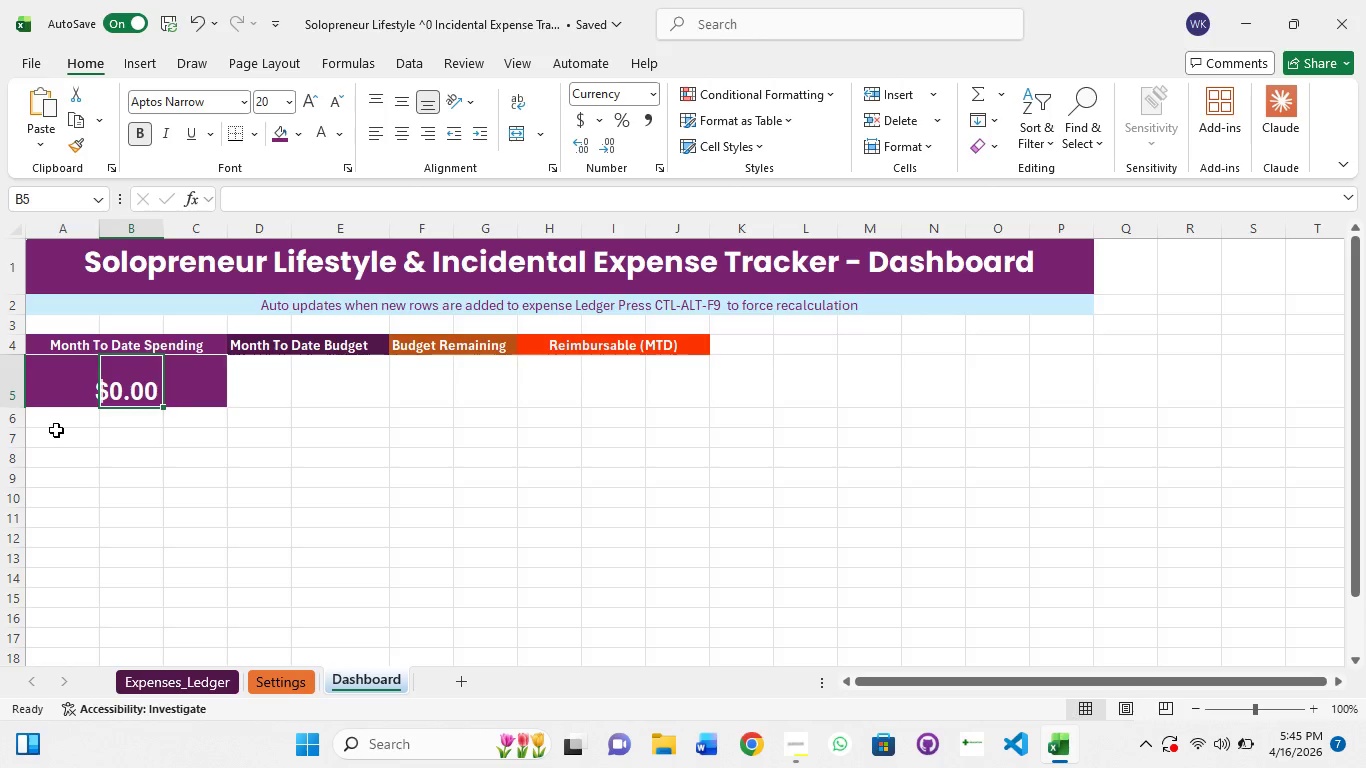 
left_click([59, 430])
 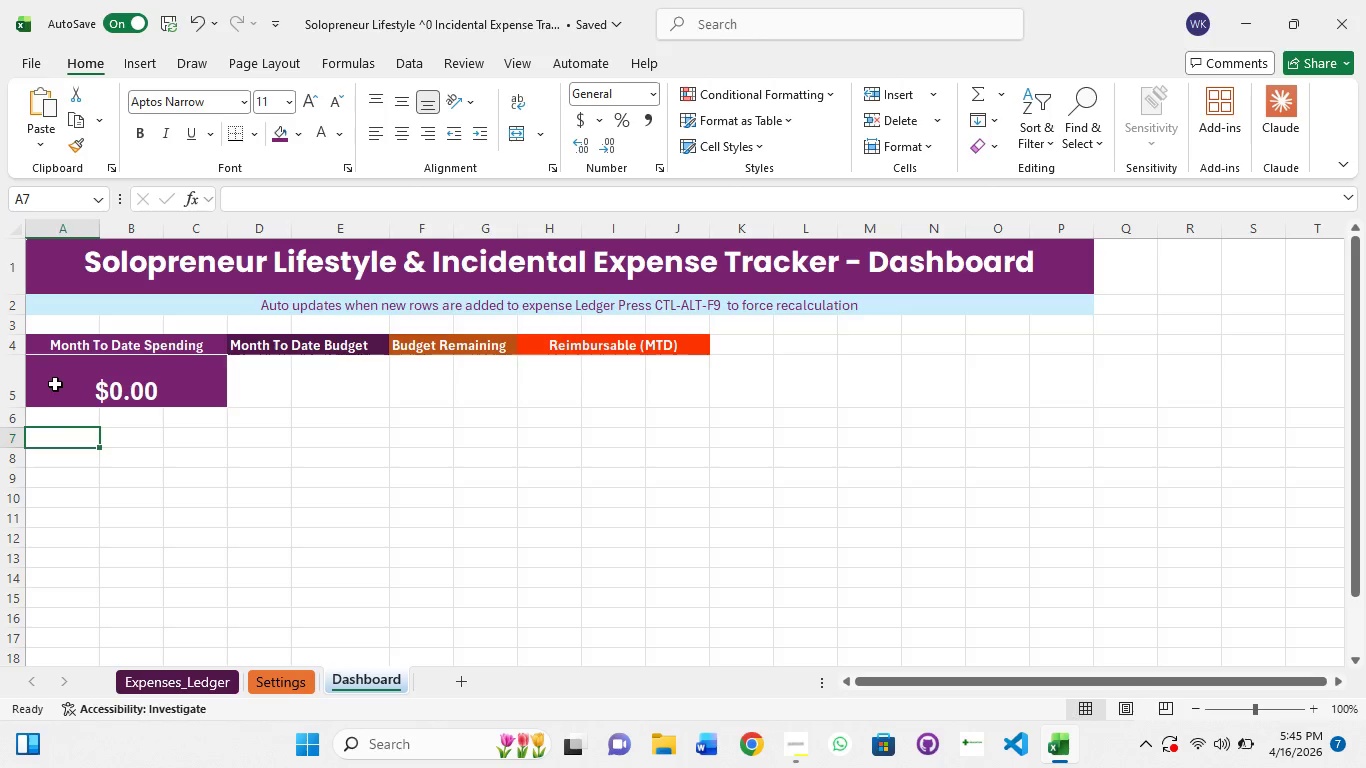 
key(Shift+ShiftLeft)
 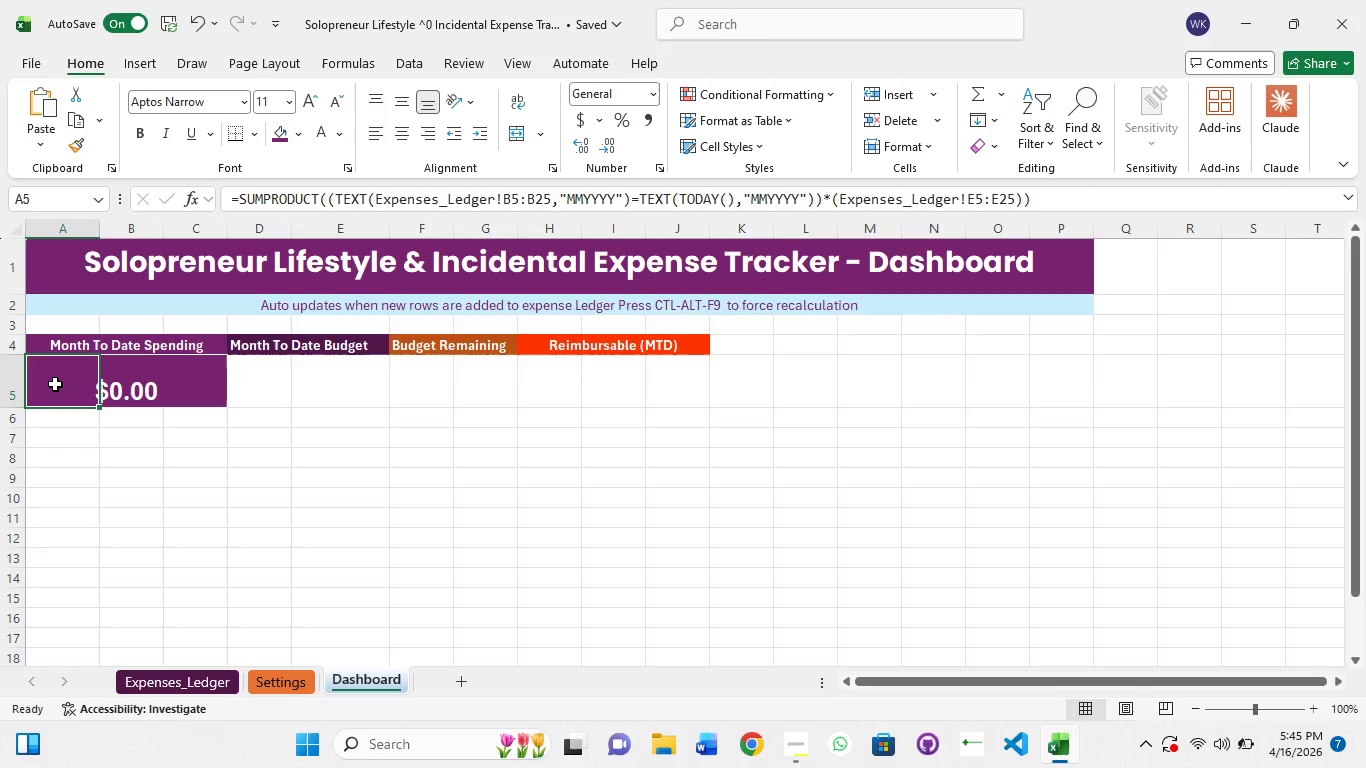 
left_click([55, 384])
 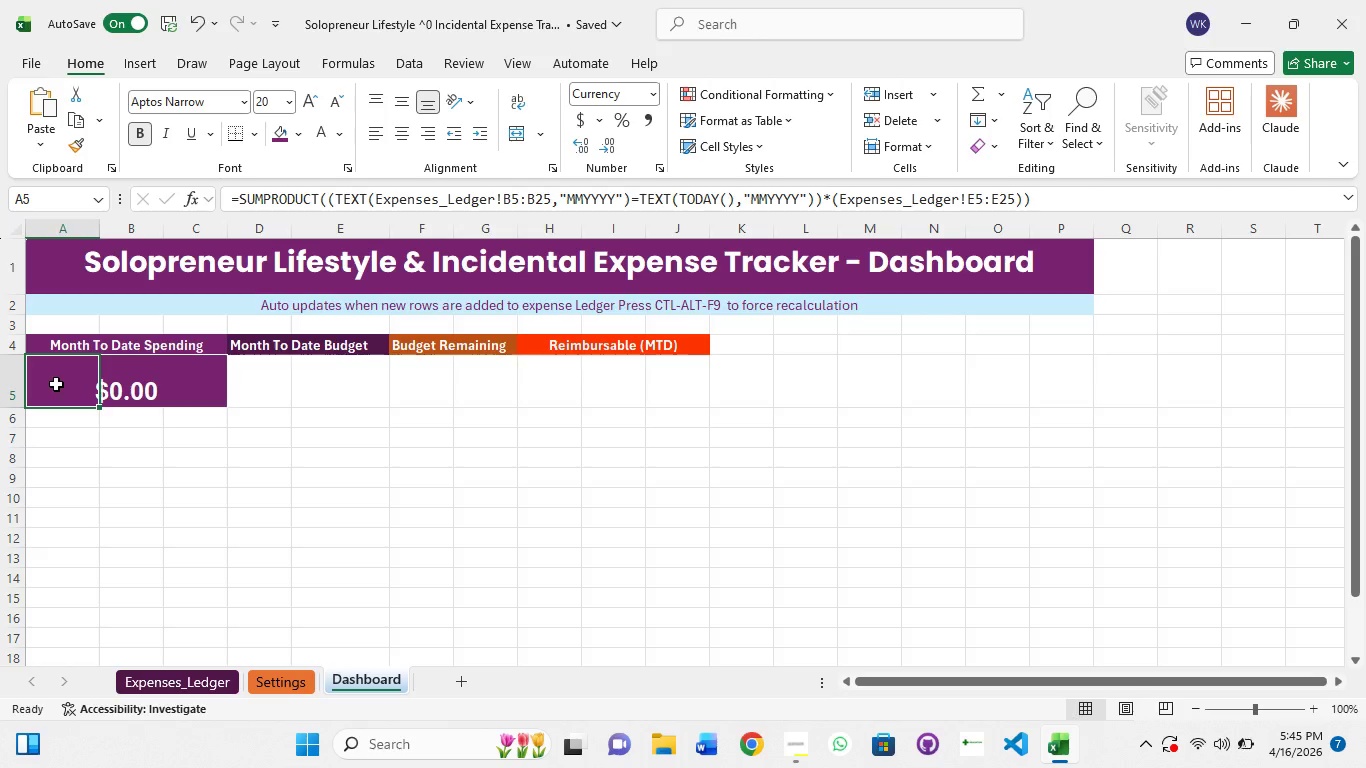 
hold_key(key=ShiftLeft, duration=1.31)
left_click([138, 384])
 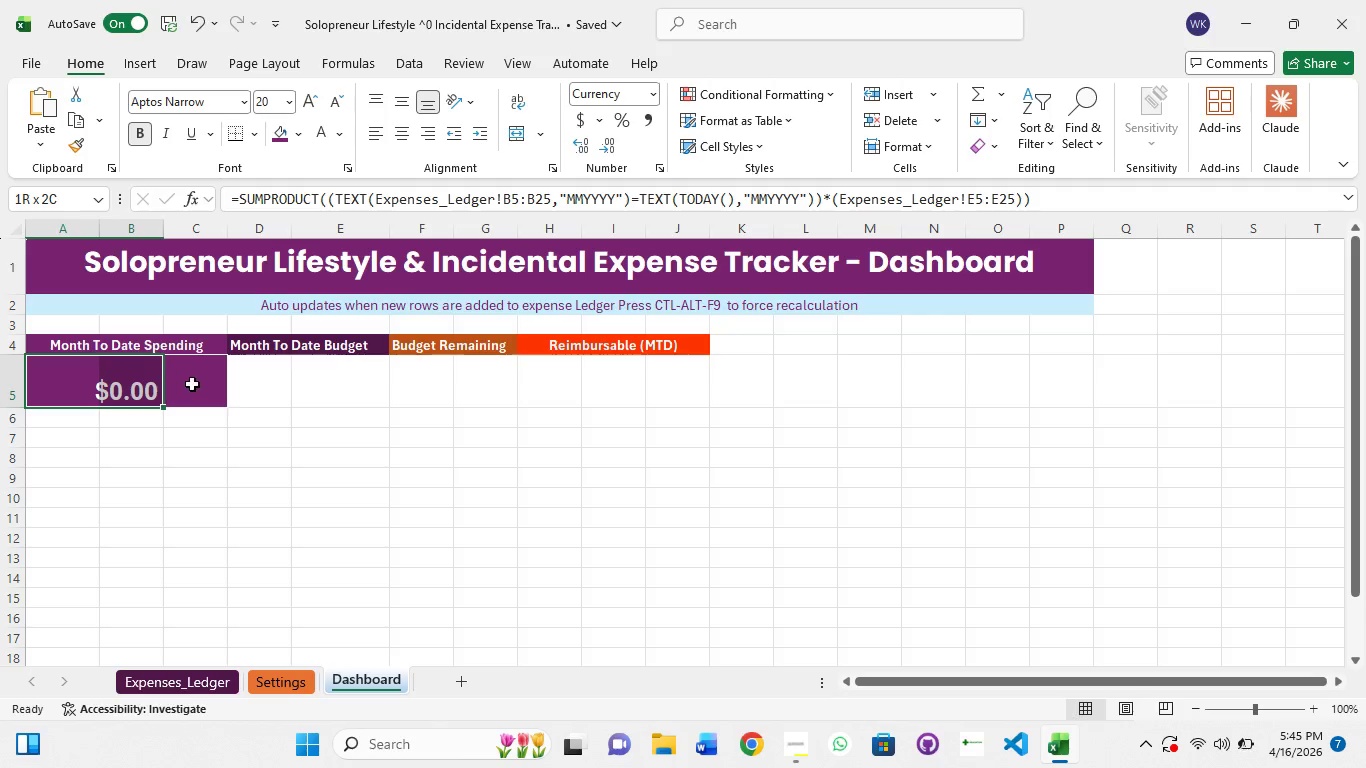 
left_click([195, 384])
 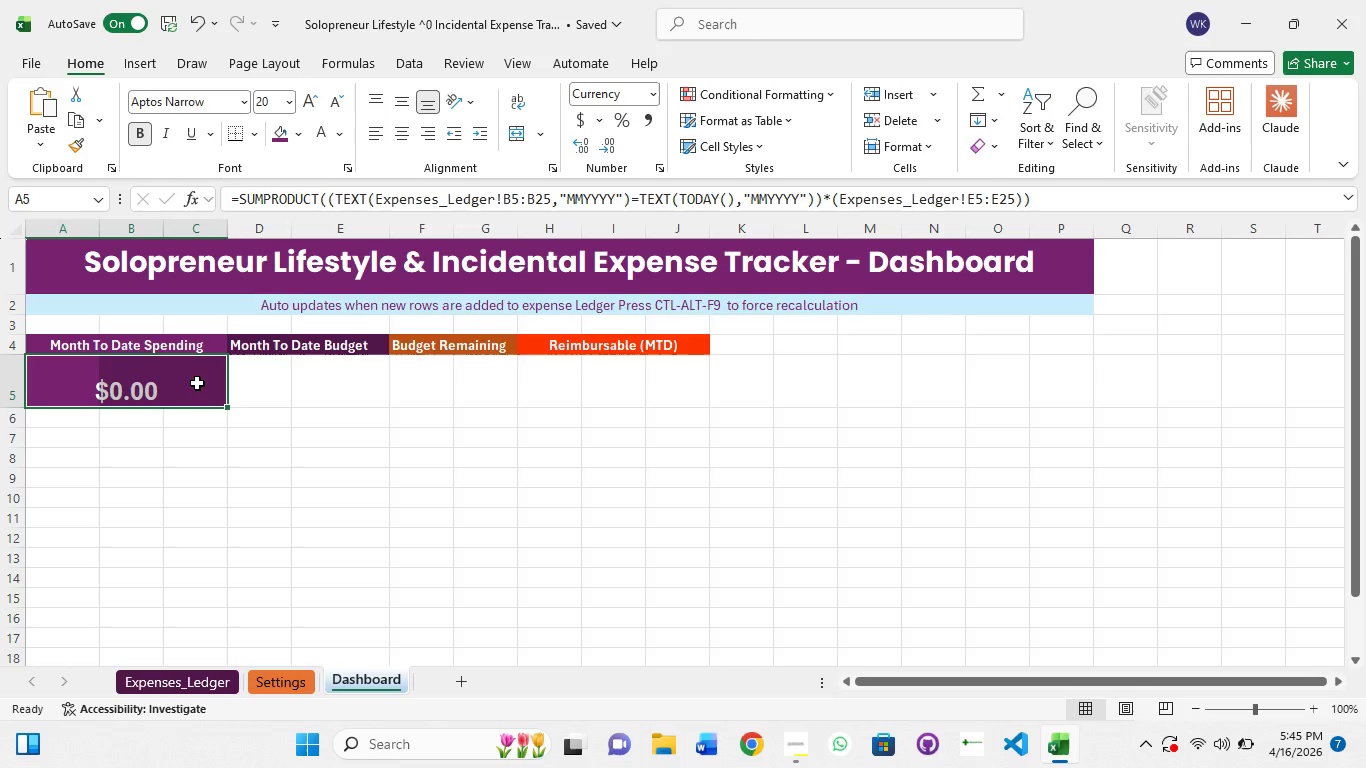 
right_click([197, 383])
 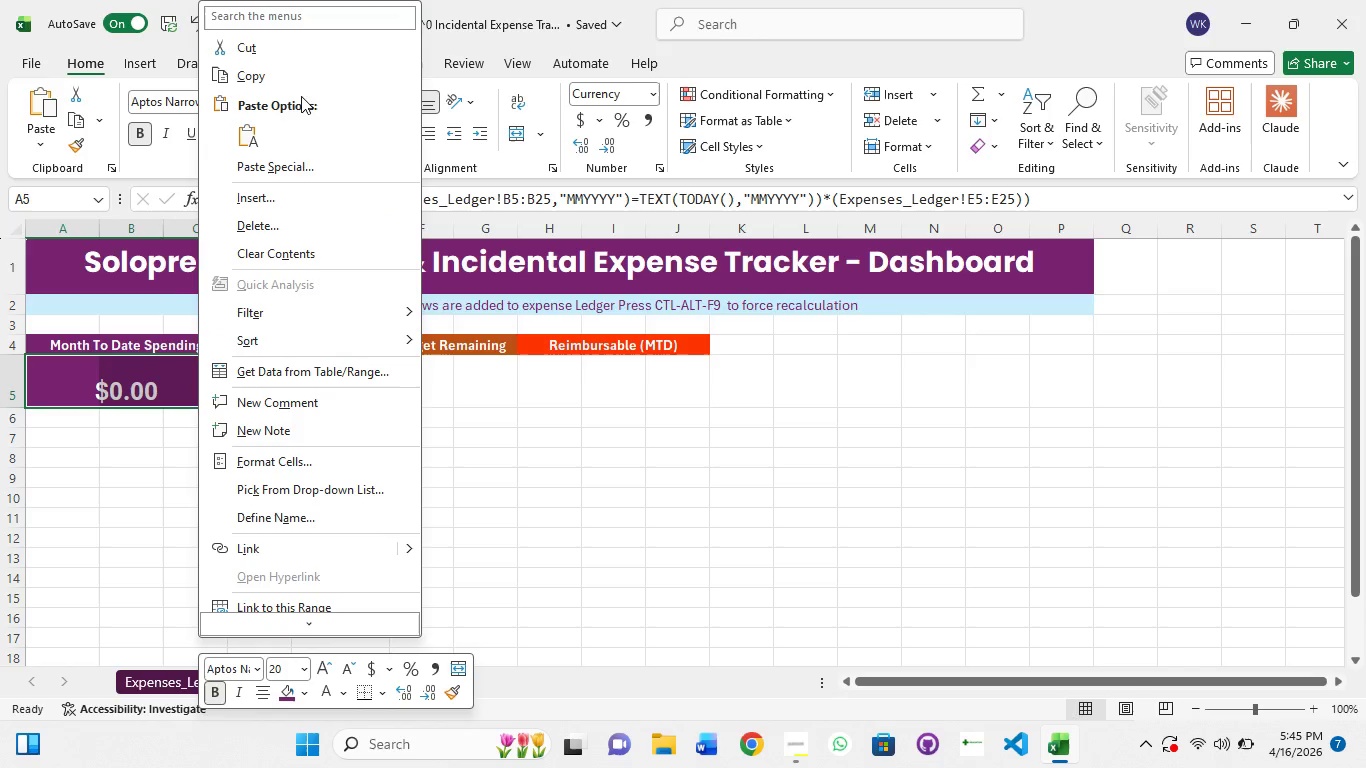 
left_click([288, 67])
 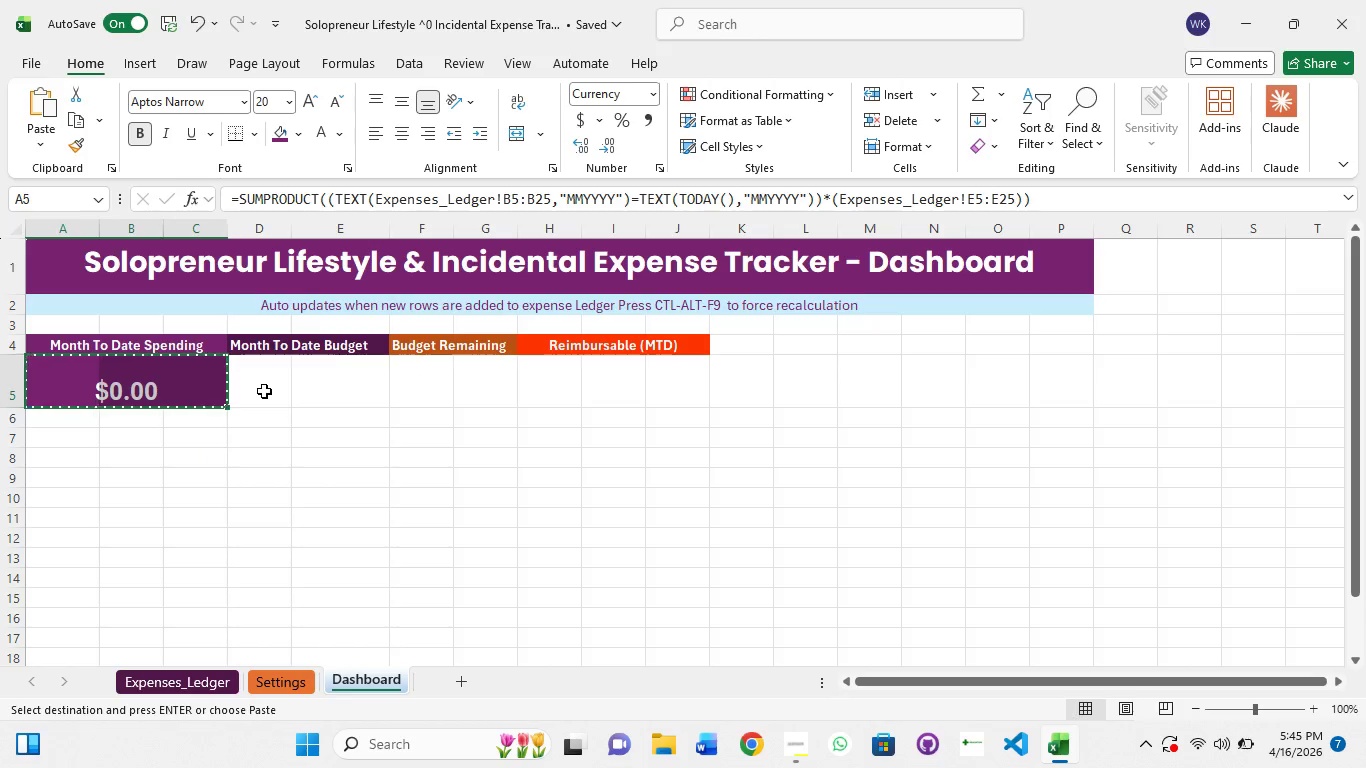 
hold_key(key=ShiftLeft, duration=1.5)
 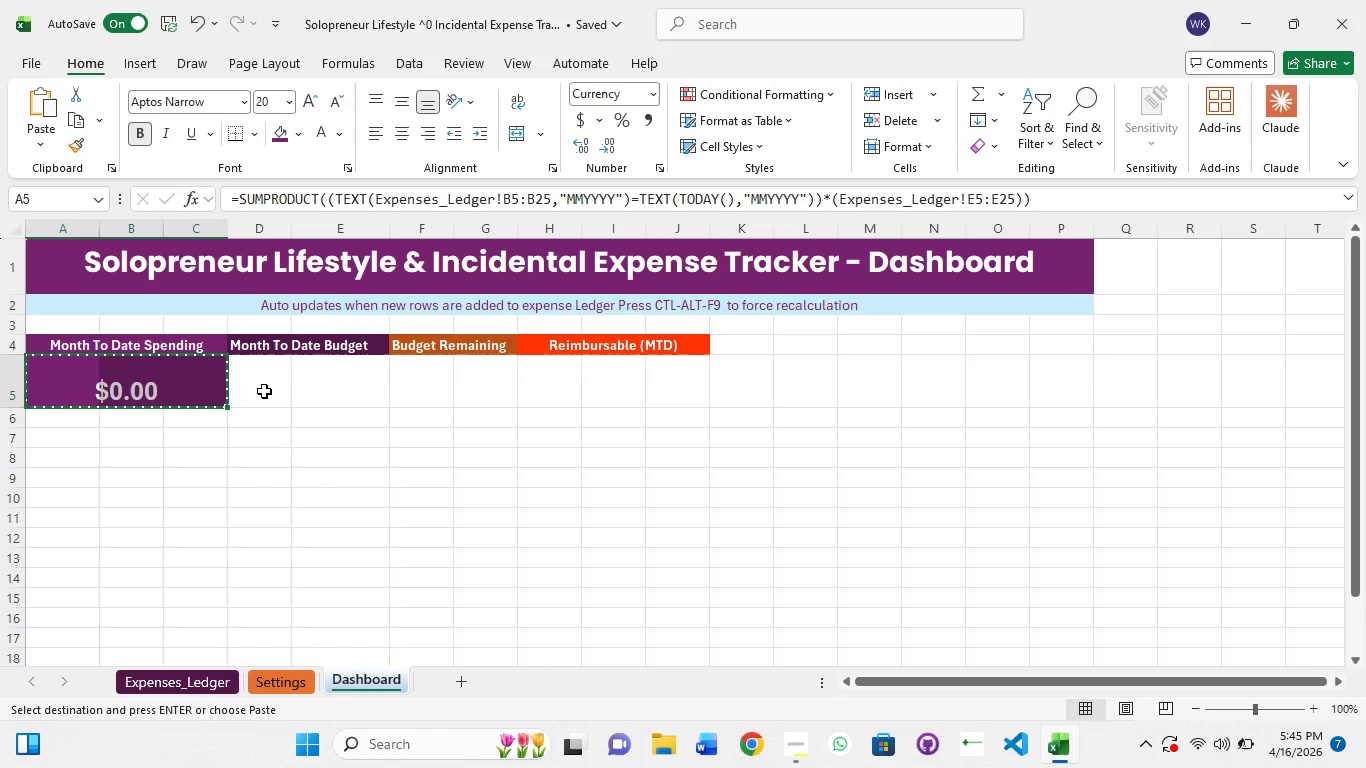 
key(Shift+ShiftLeft)
 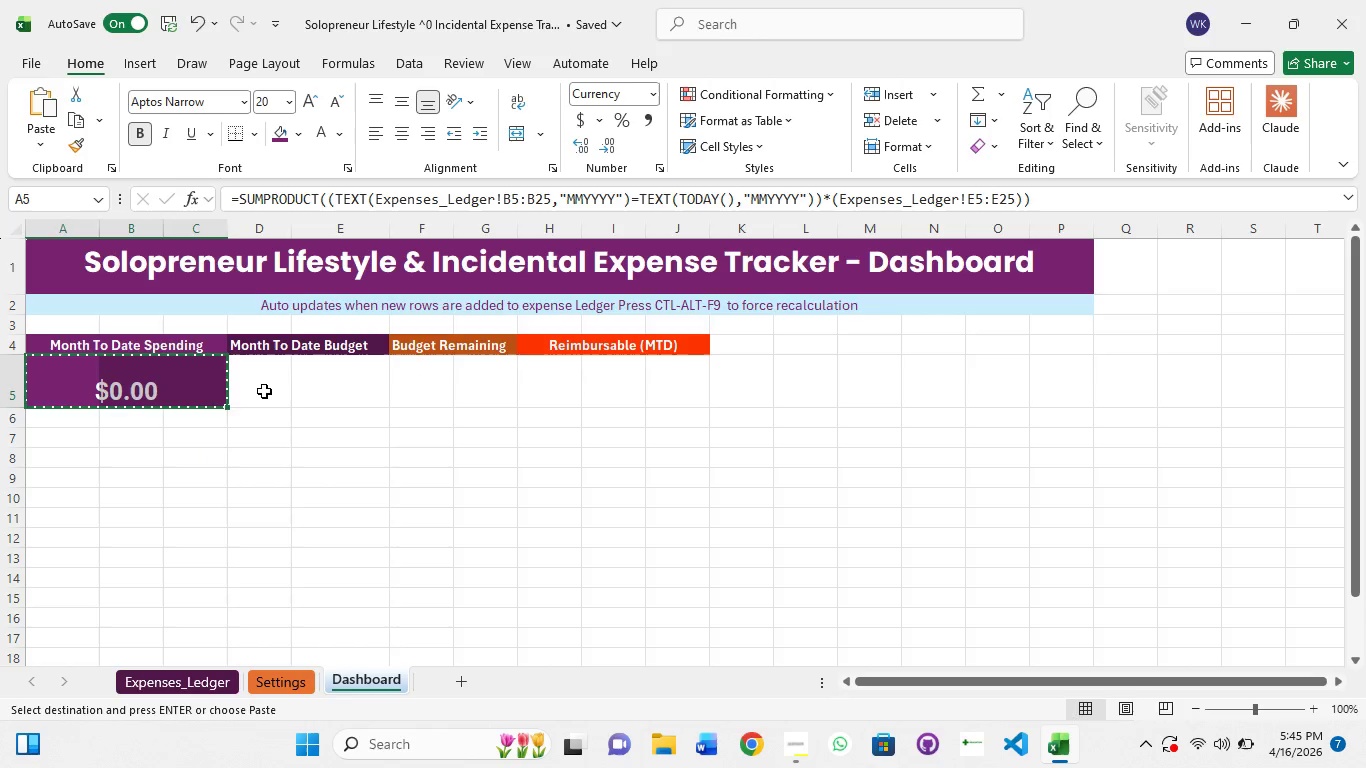 
key(Shift+ShiftLeft)
 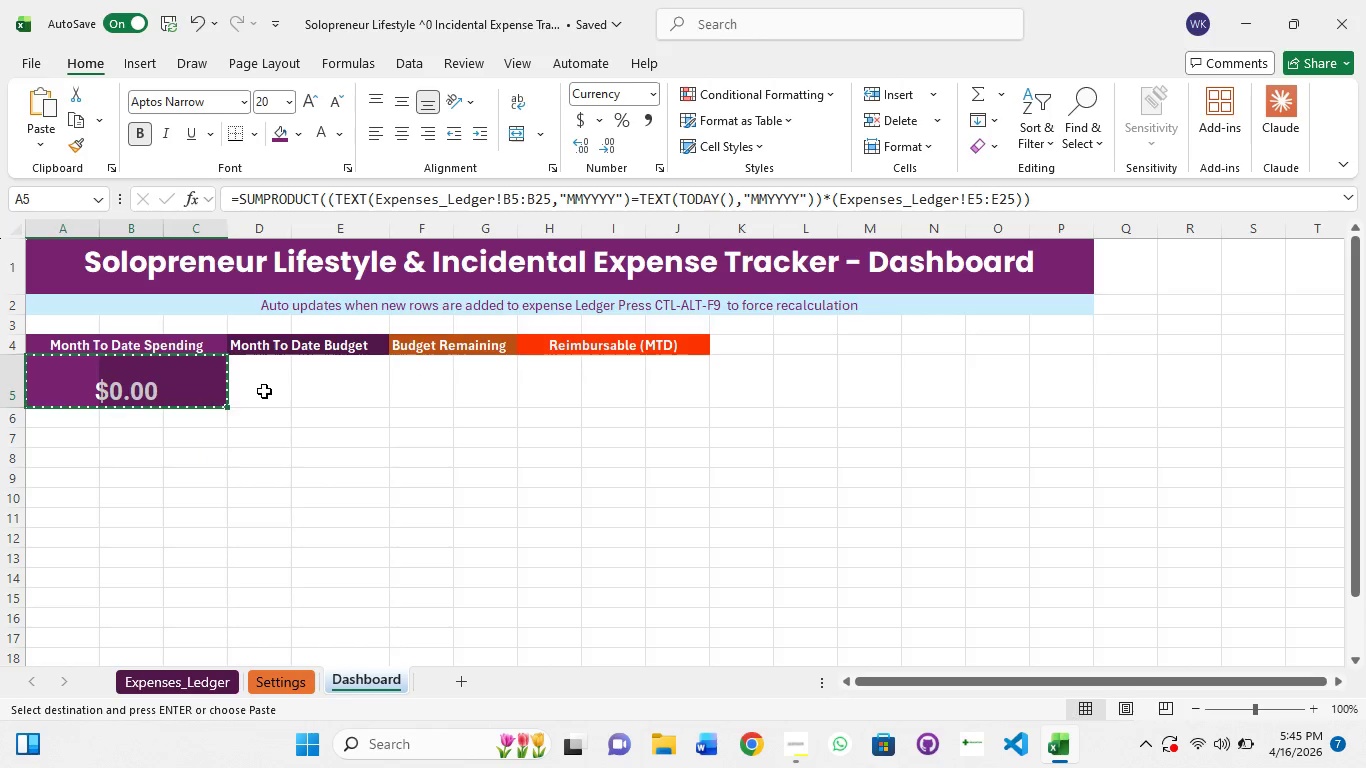 
key(Shift+ShiftLeft)
 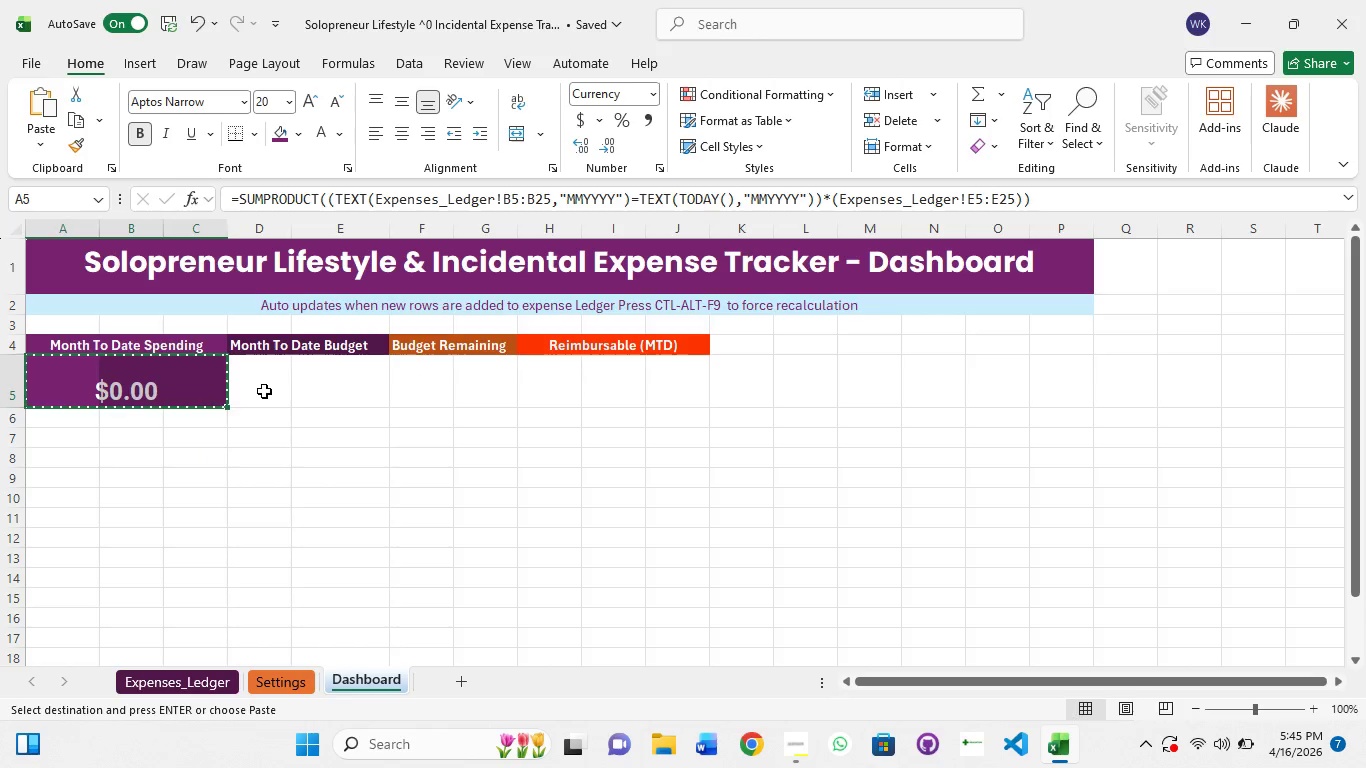 
key(Shift+ShiftLeft)
 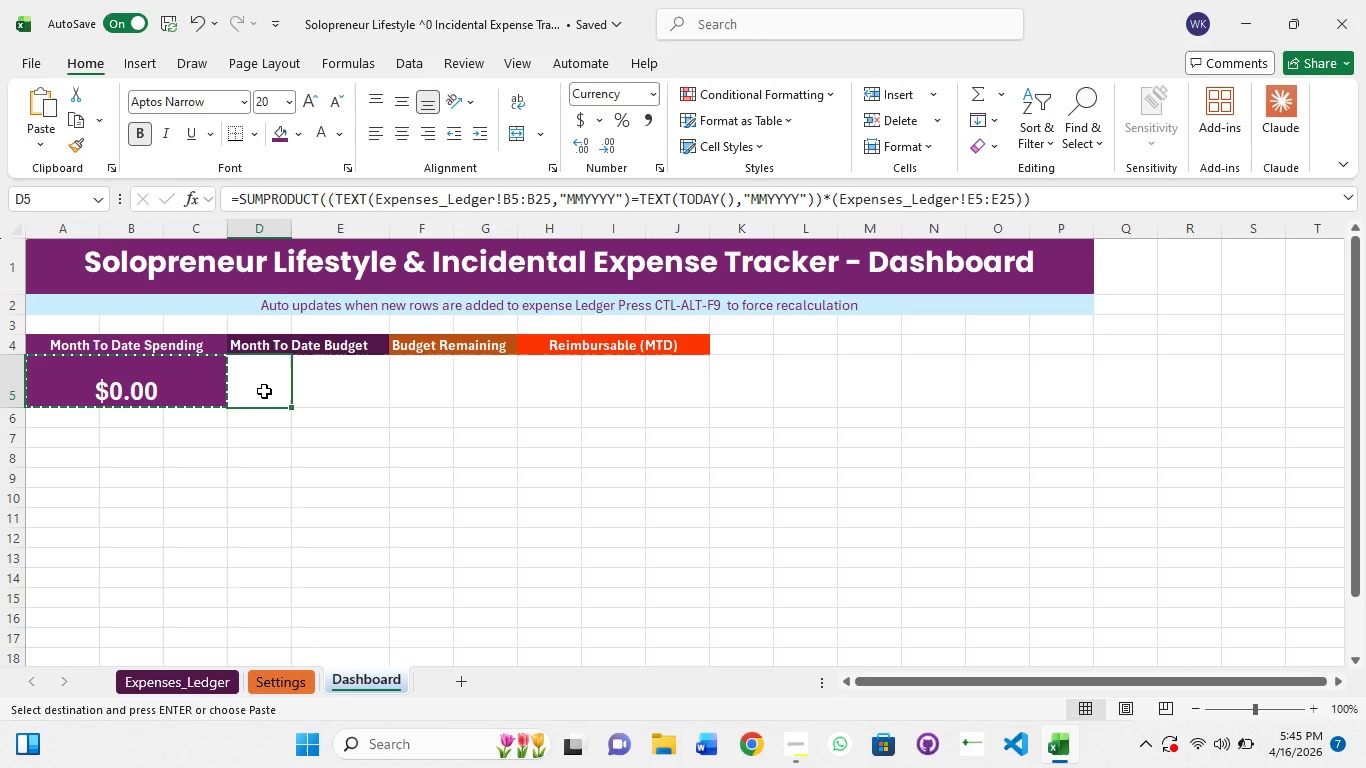 
left_click([264, 391])
 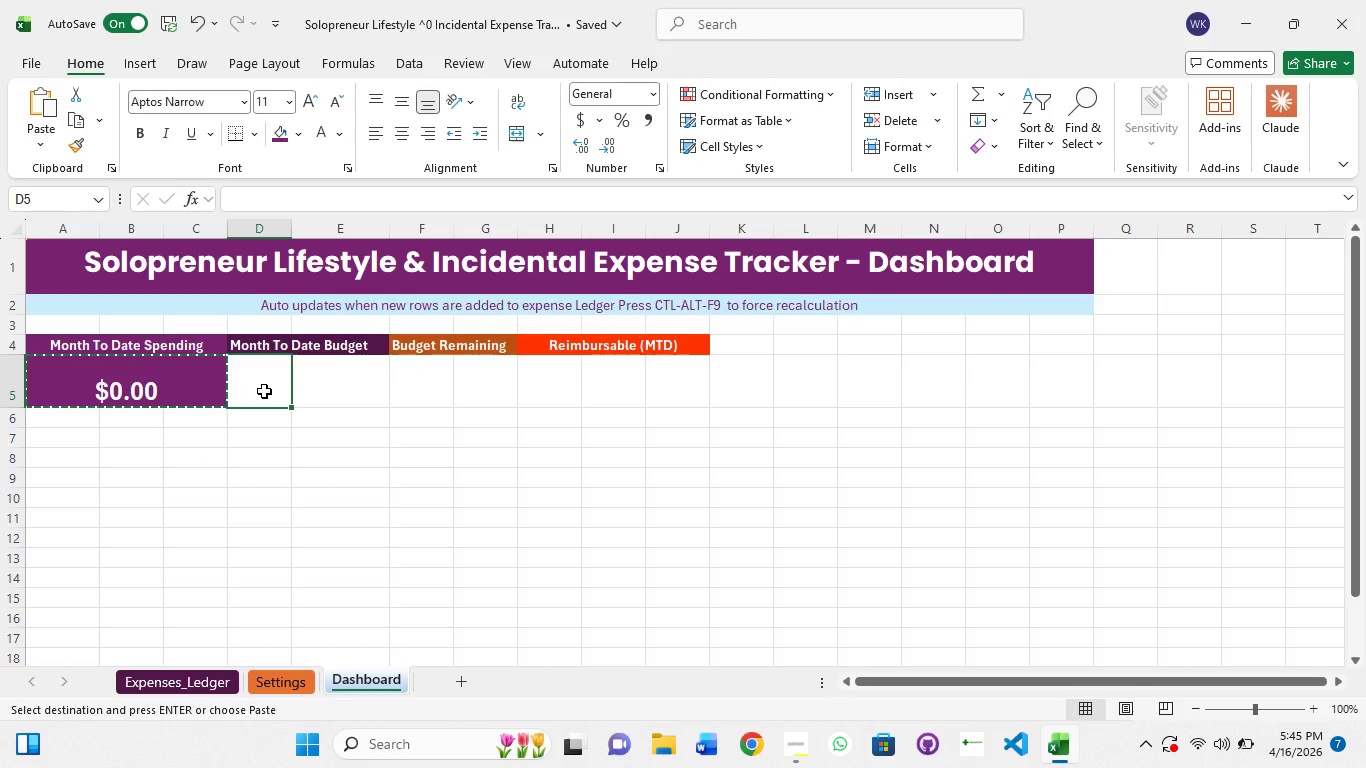 
right_click([264, 391])
 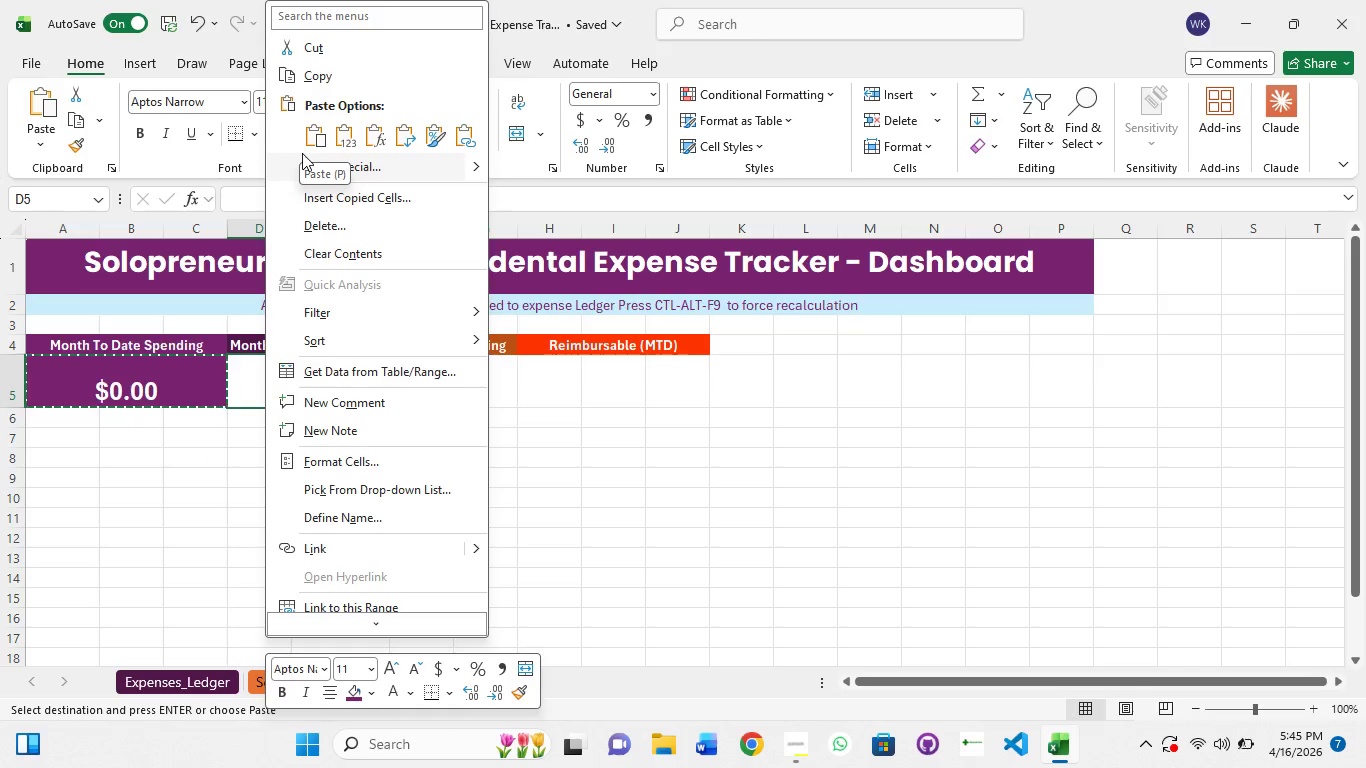 
left_click([313, 142])
 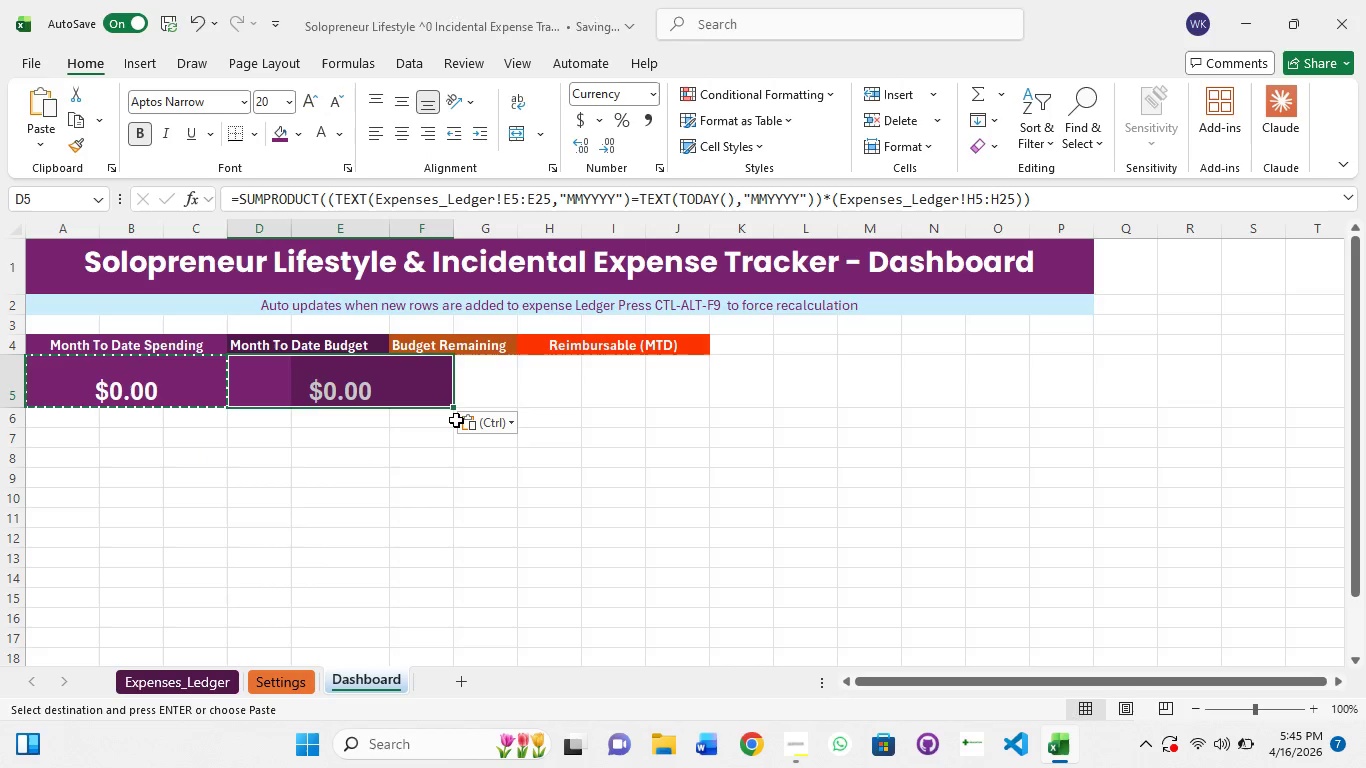 
left_click_drag(start_coordinate=[451, 409], to_coordinate=[404, 406])
 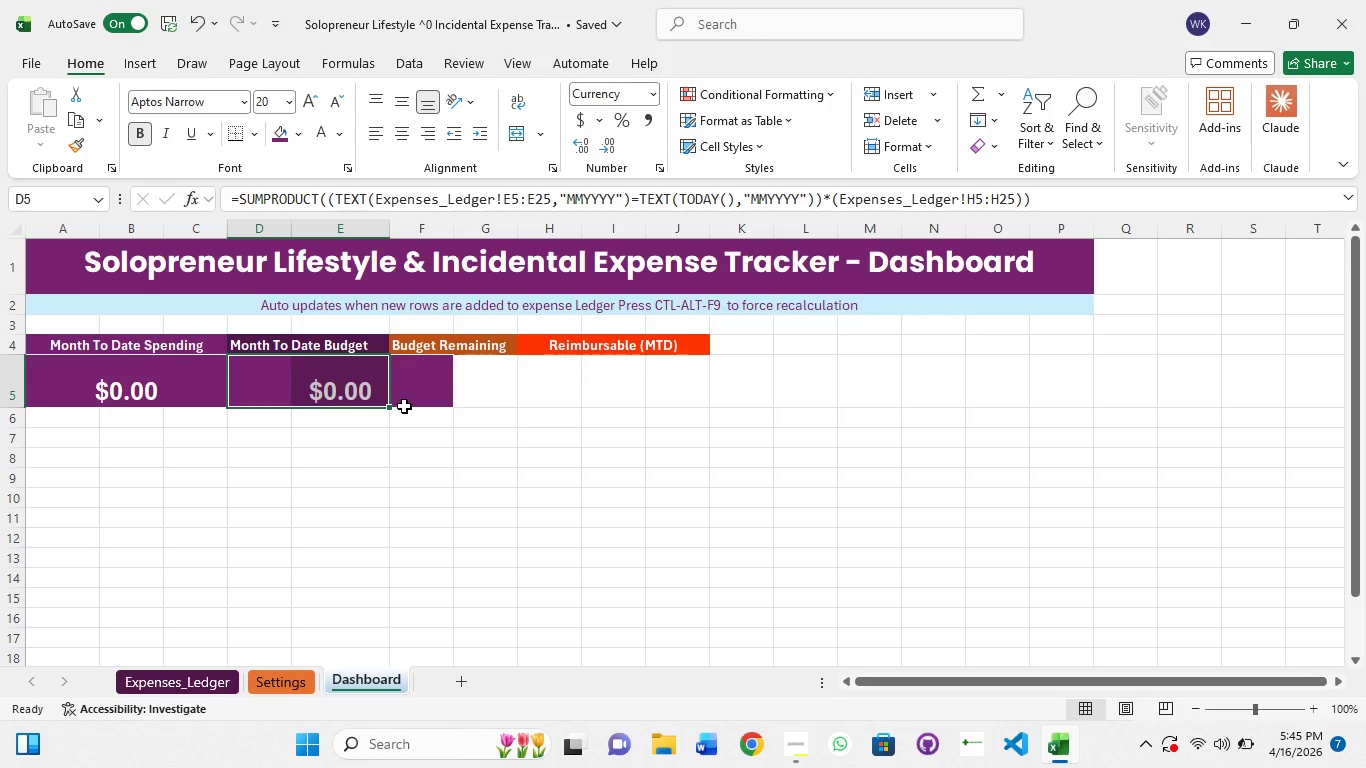 
key(Enter)
 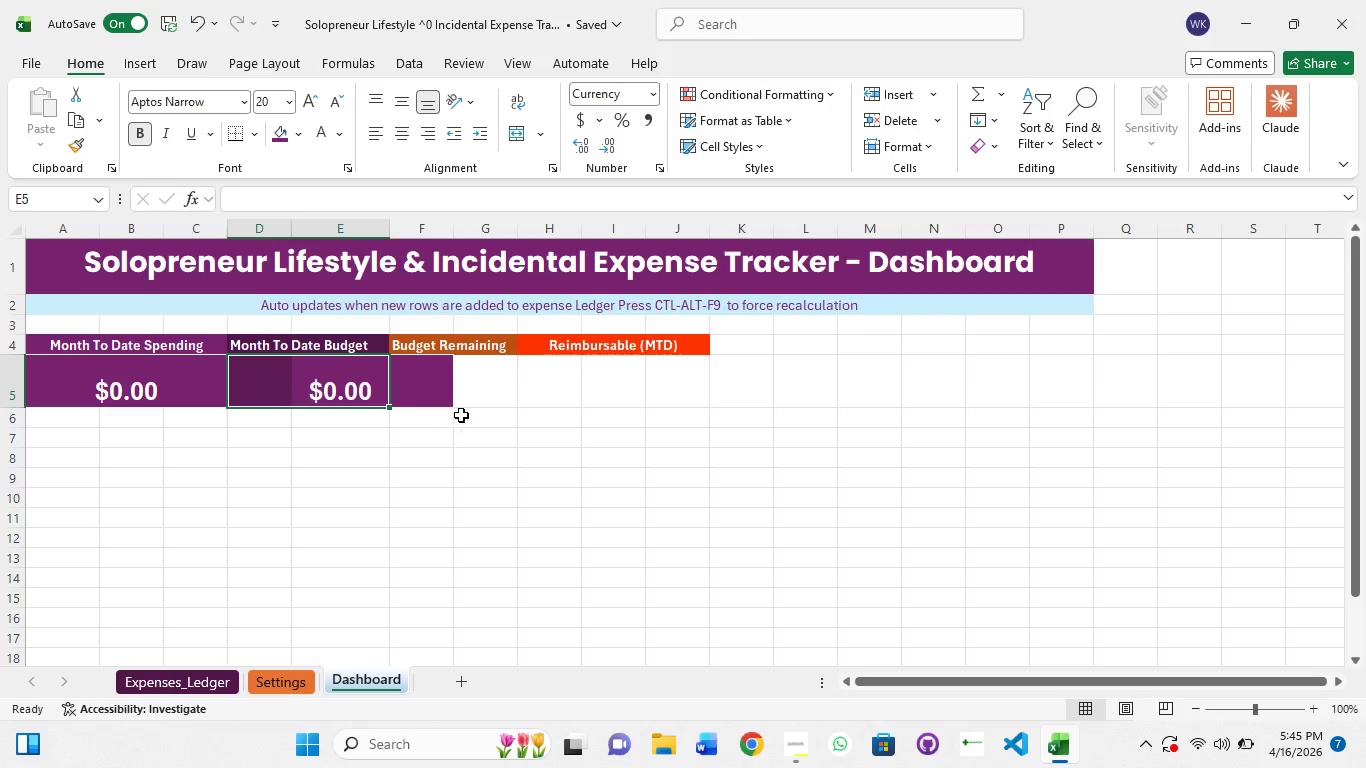 
left_click([481, 401])
 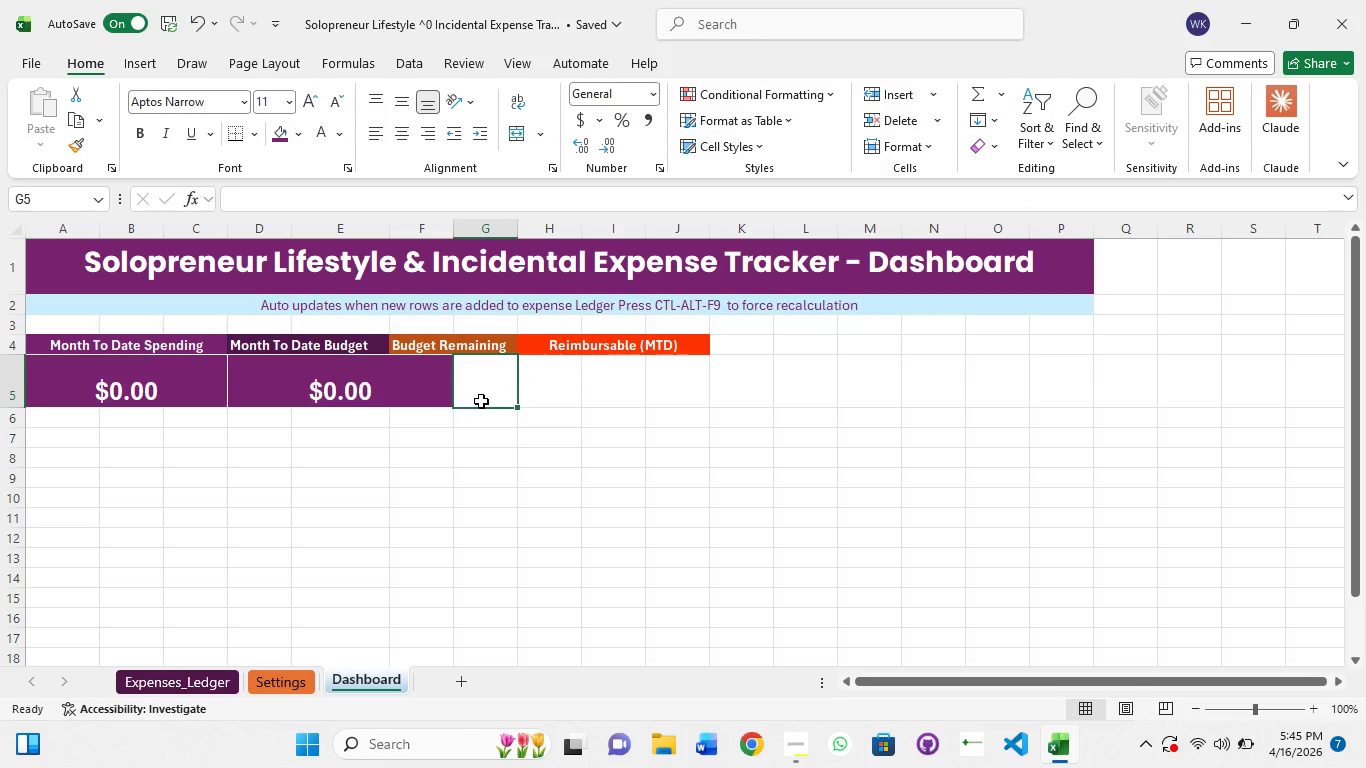 
key(Control+Z)
 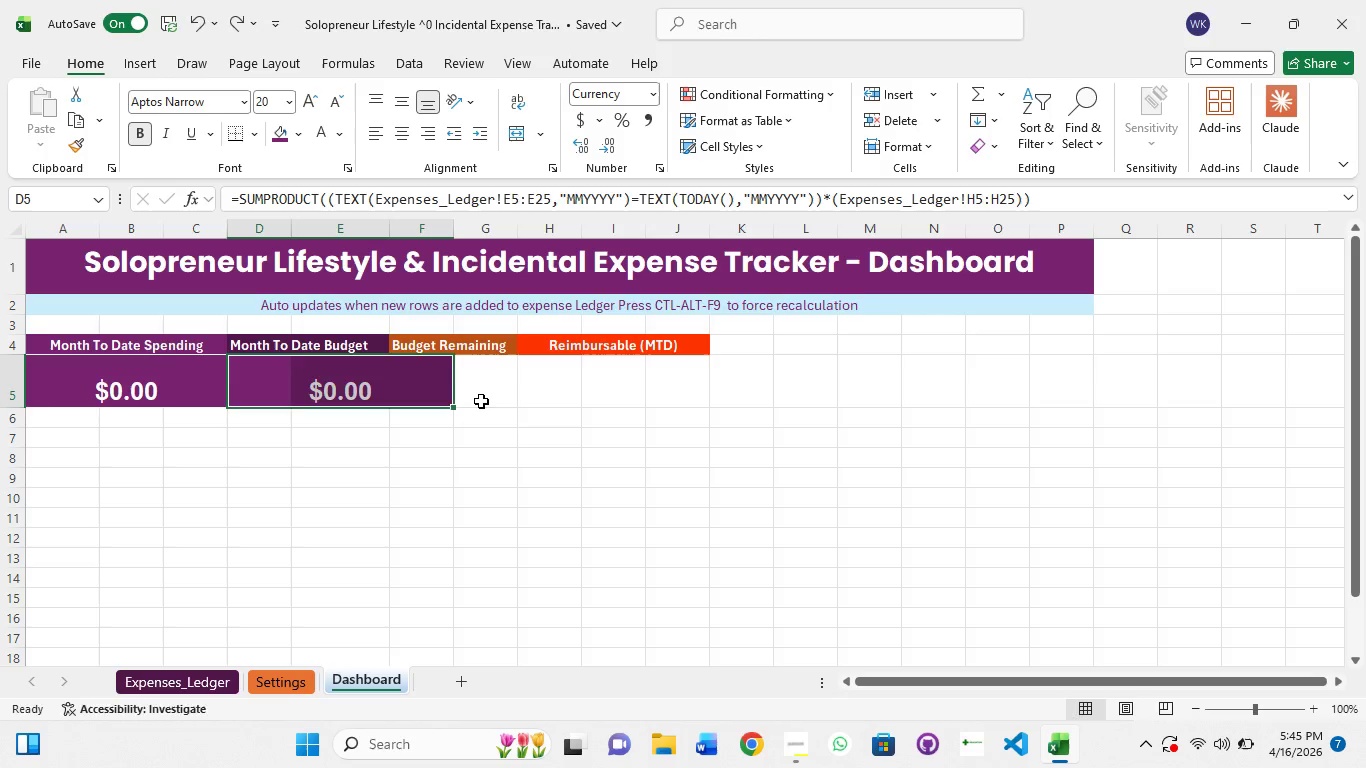 
key(Control+Z)
 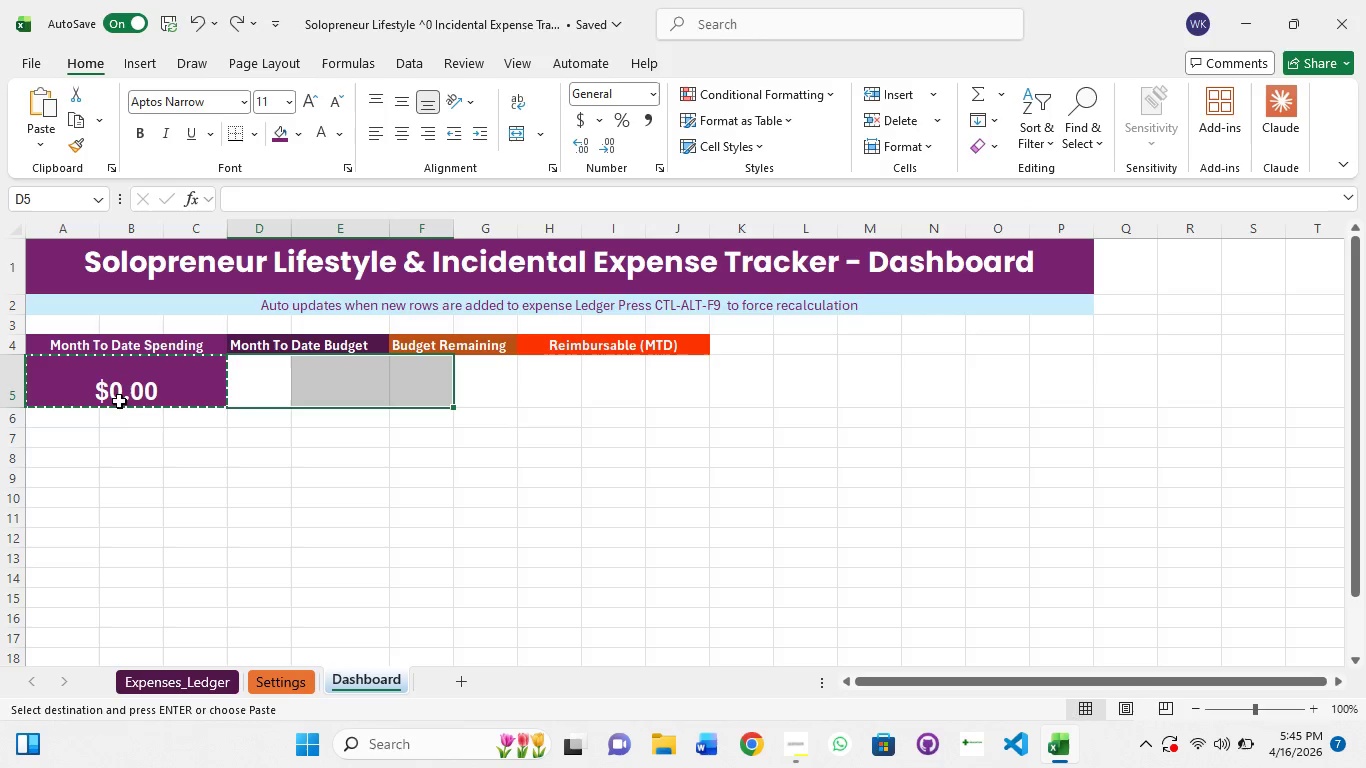 
key(Control+Z)
 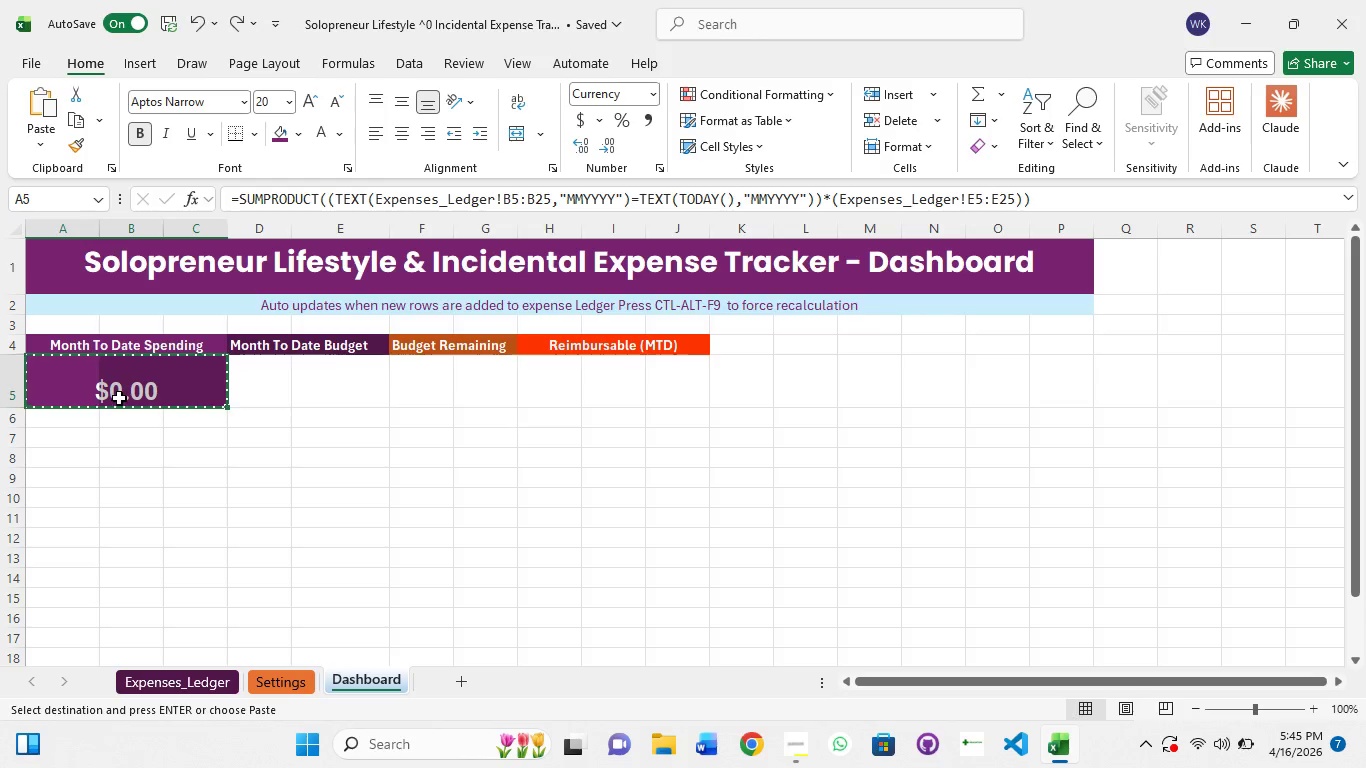 
key(Control+Z)
 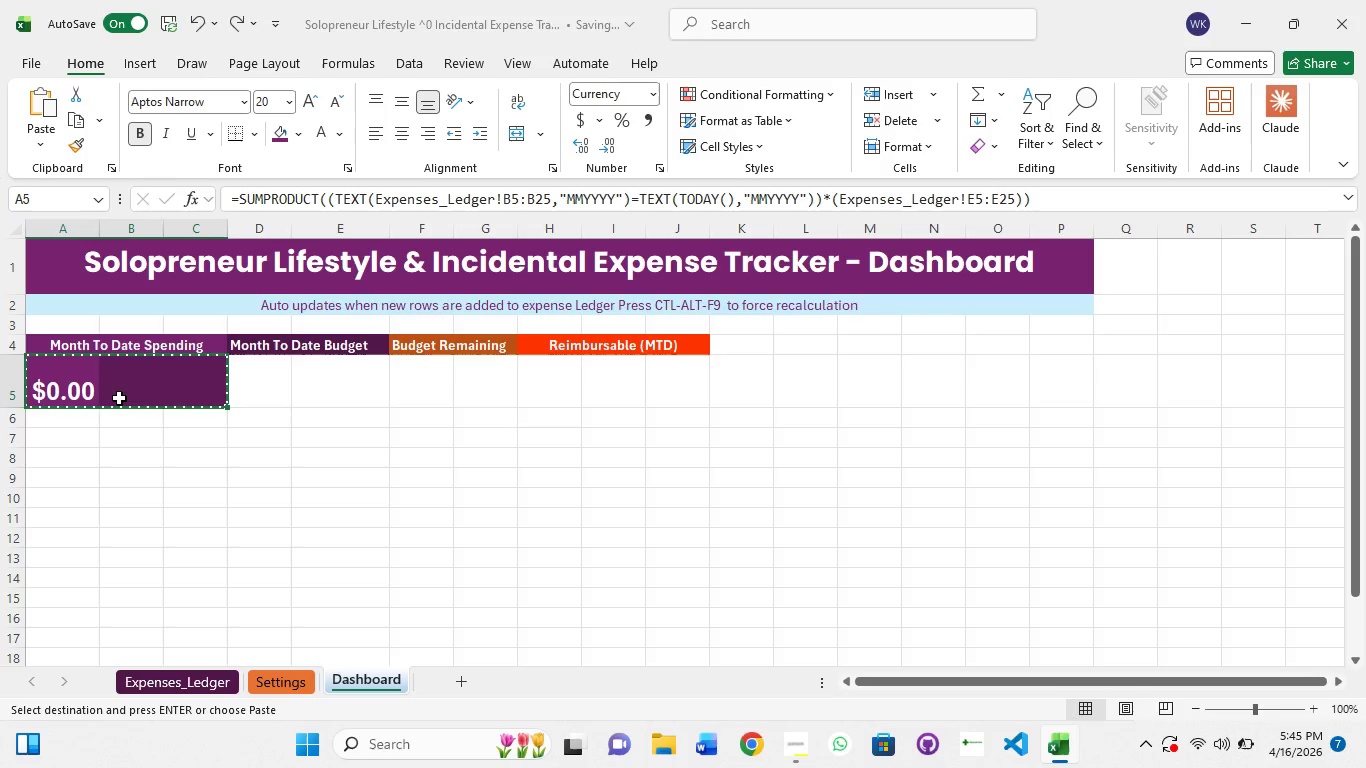 
key(Control+Y)
 